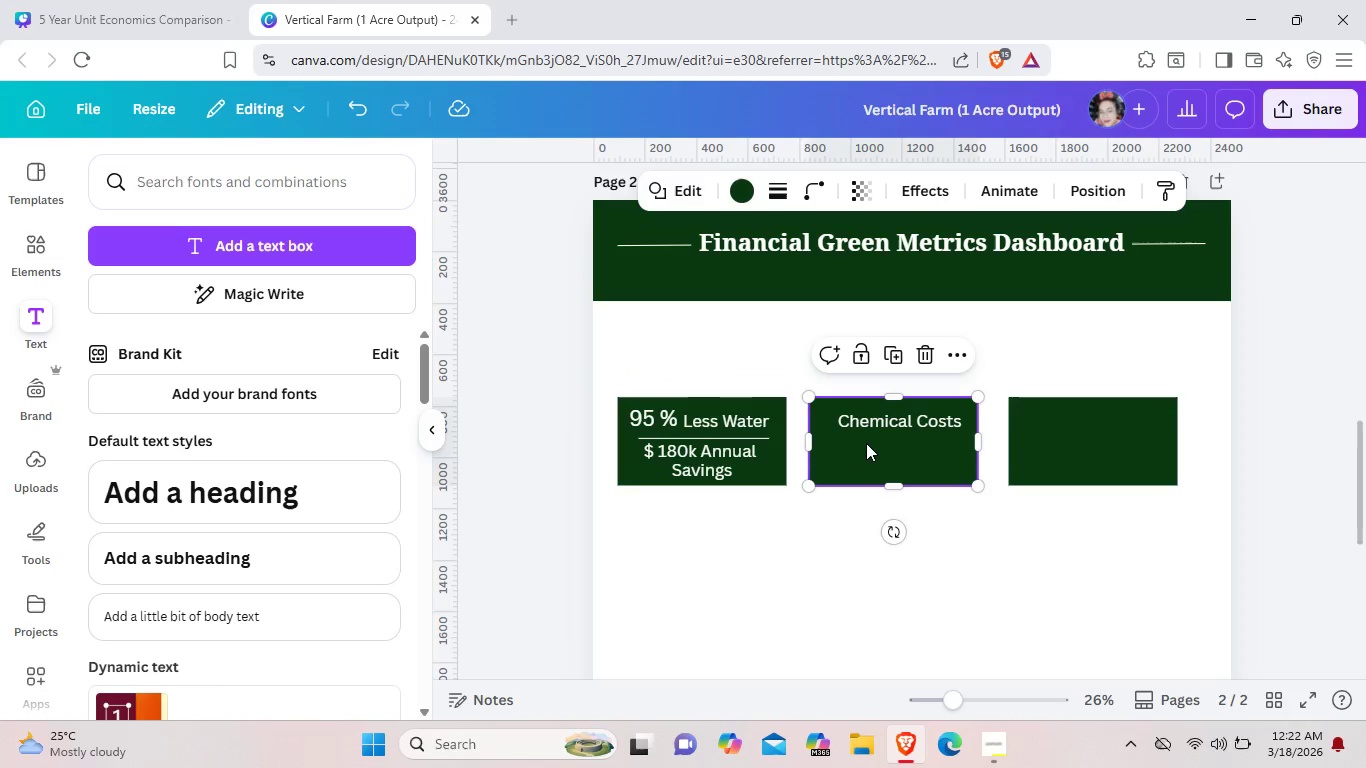 
left_click([866, 443])
 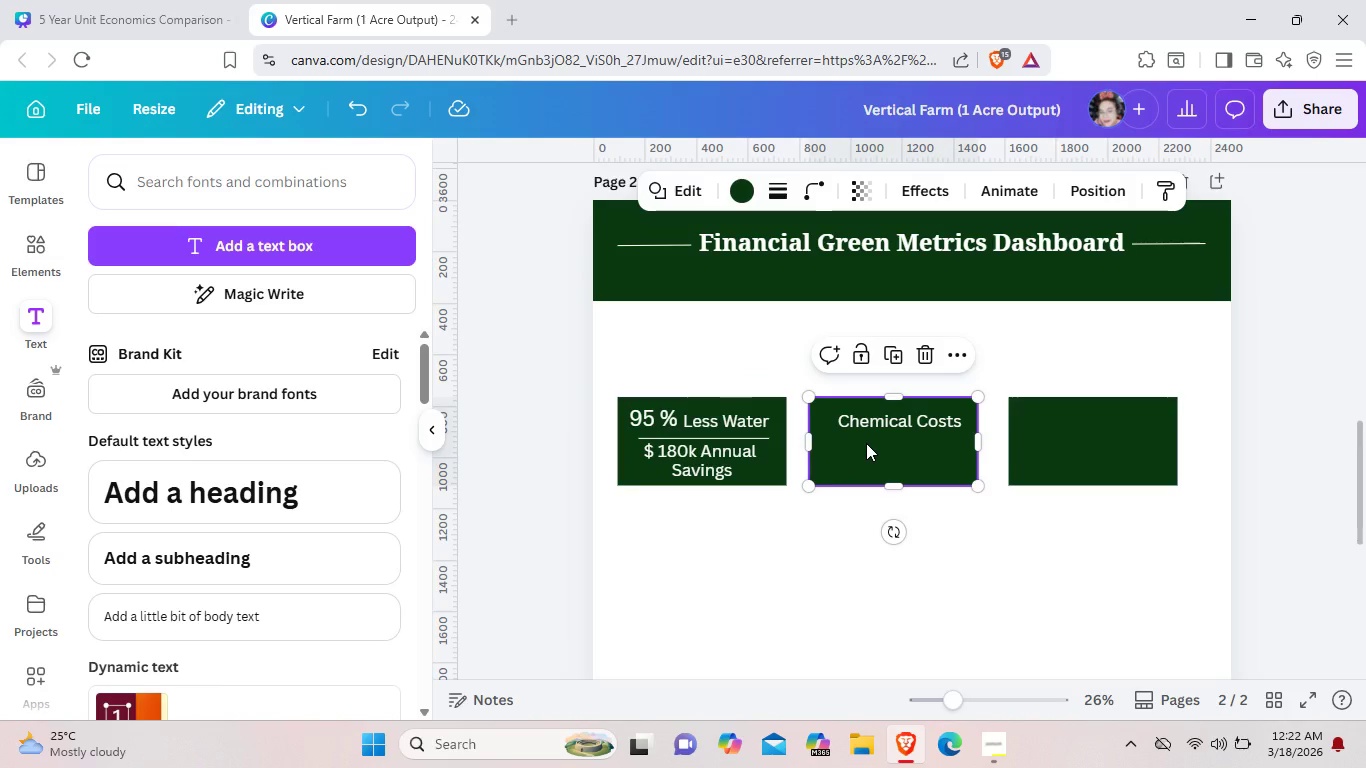 
key(Control+V)
 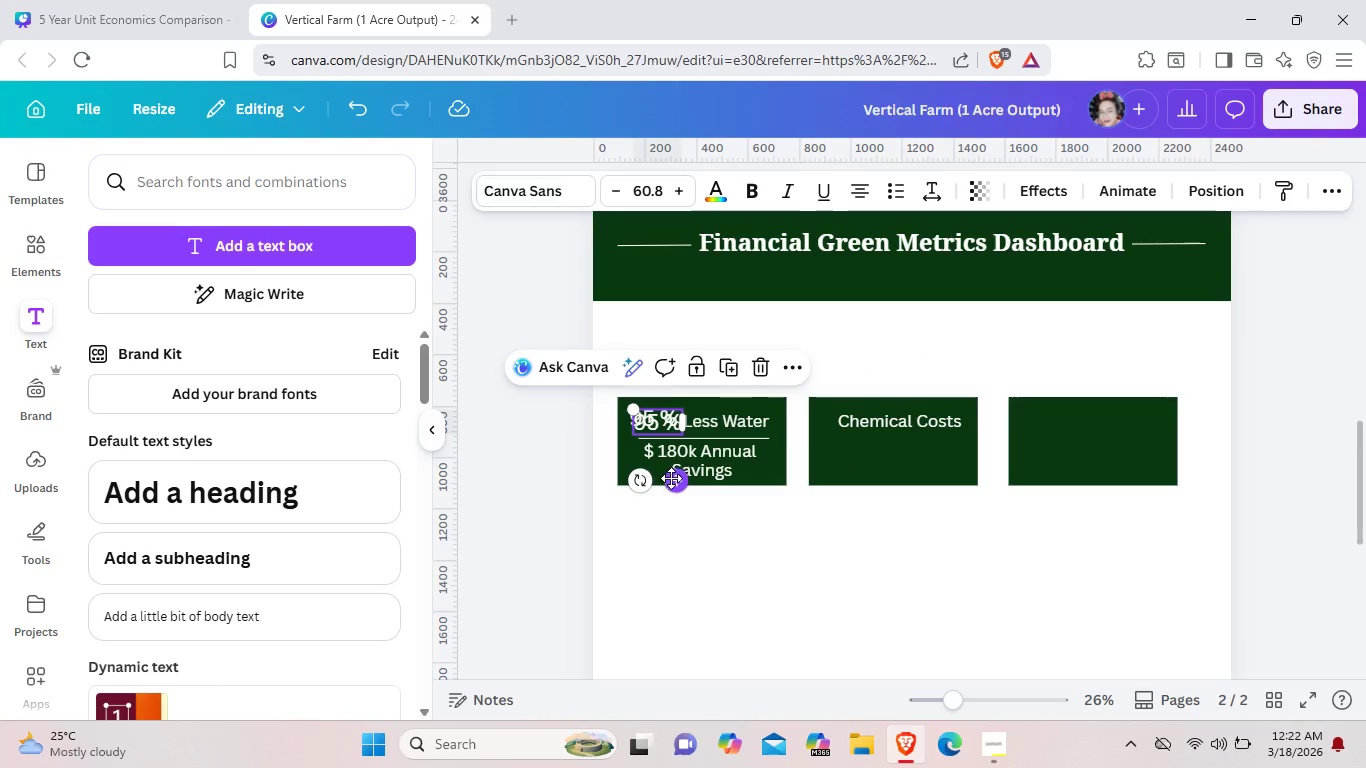 
left_click_drag(start_coordinate=[671, 478], to_coordinate=[894, 506])
 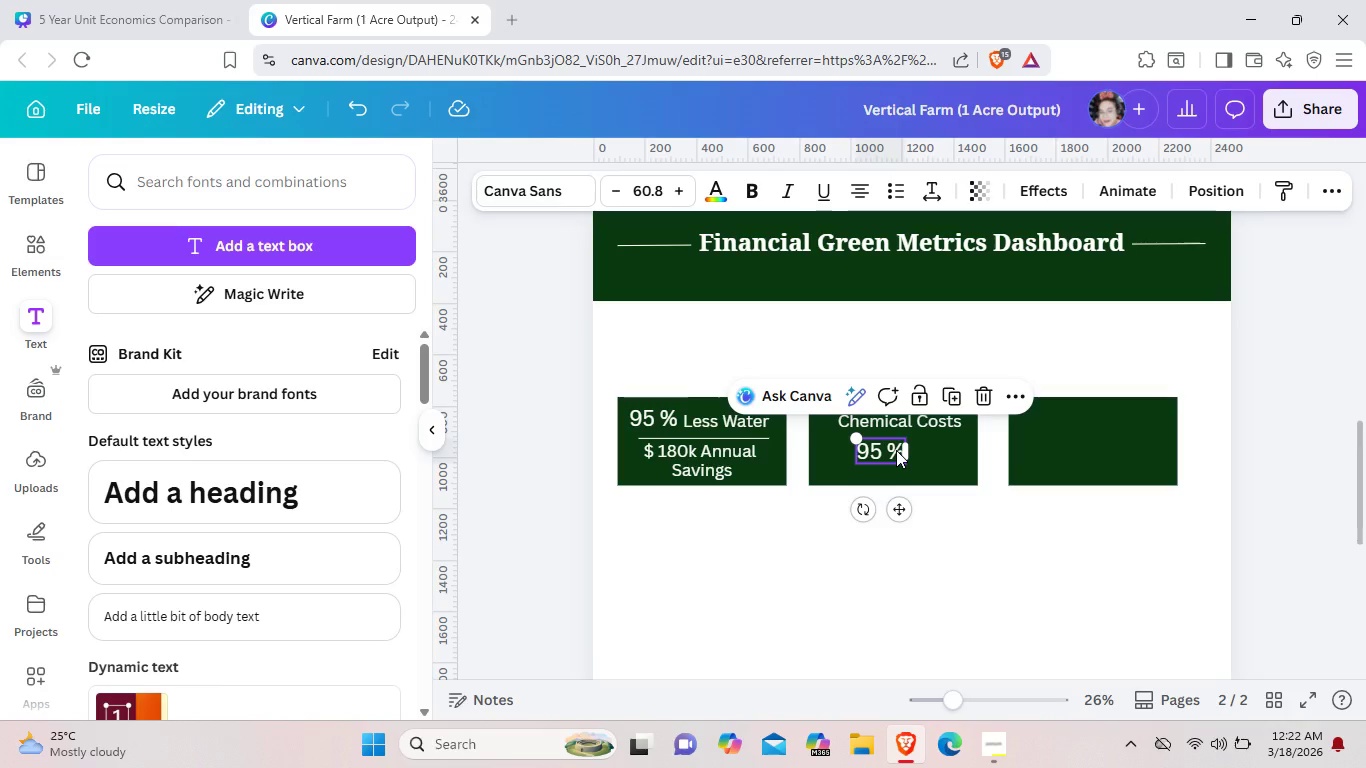 
left_click([896, 450])
 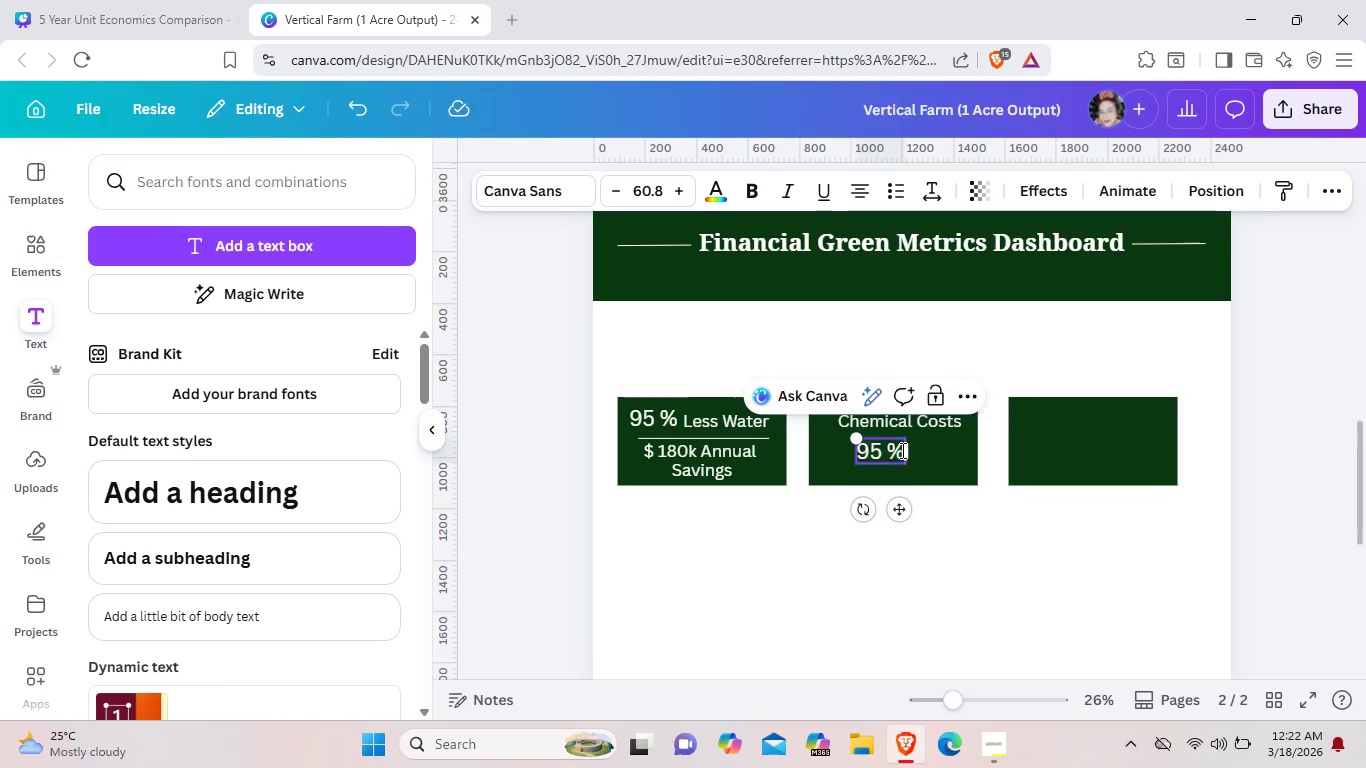 
left_click([901, 450])
 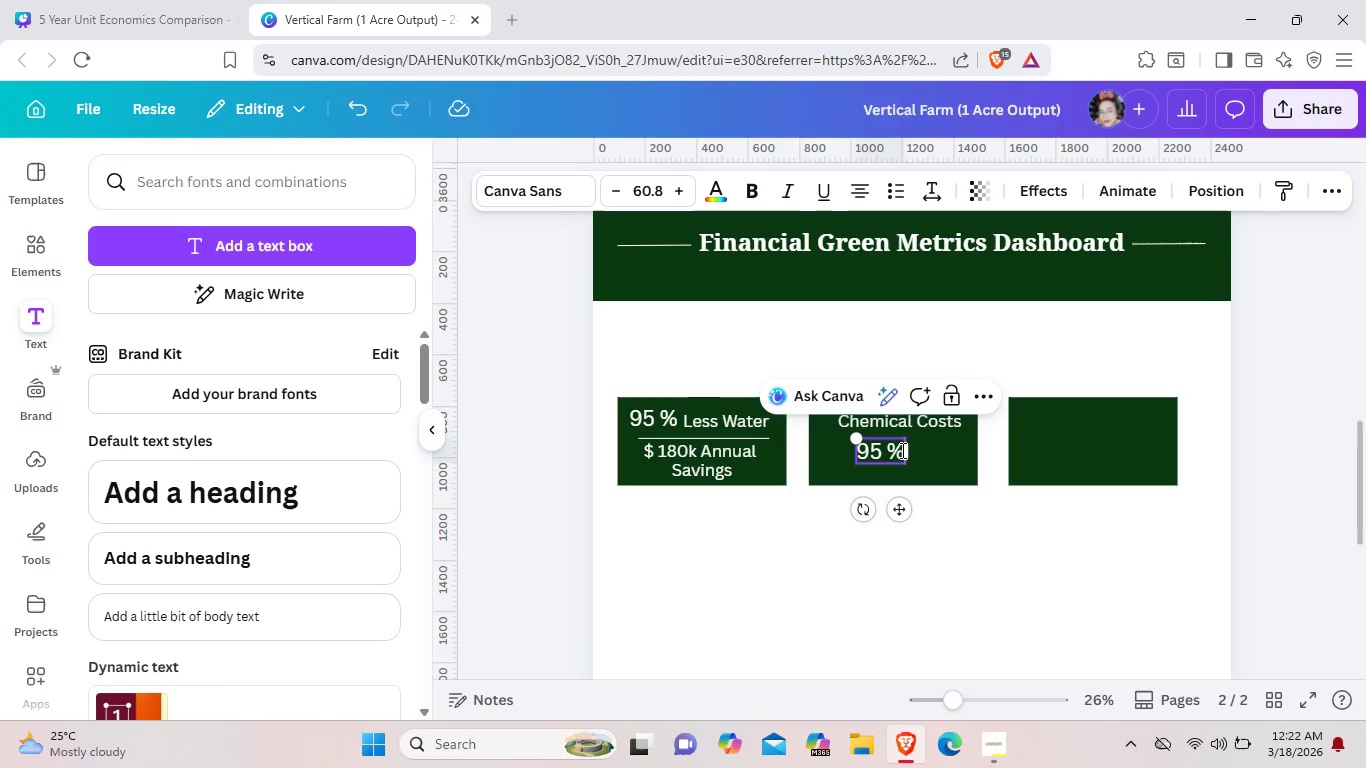 
key(Backspace)
 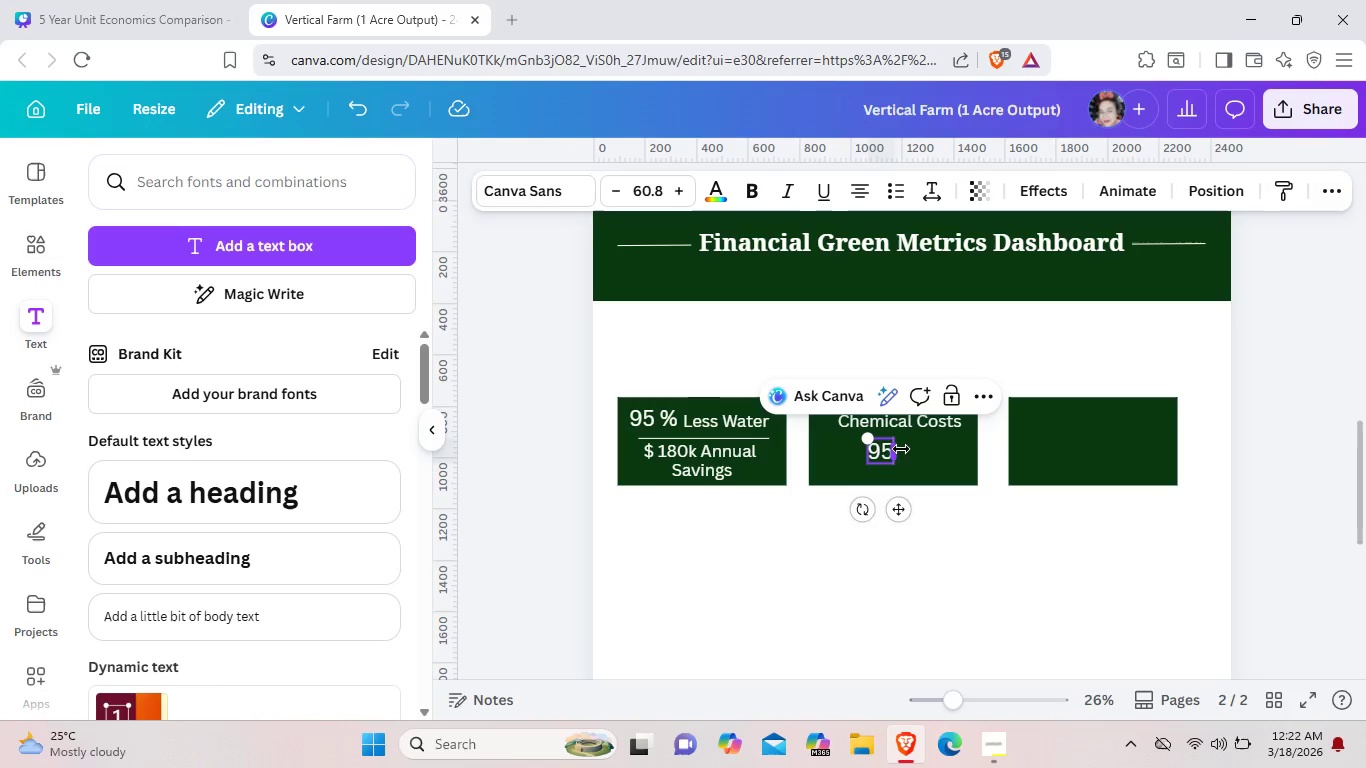 
key(Backspace)
 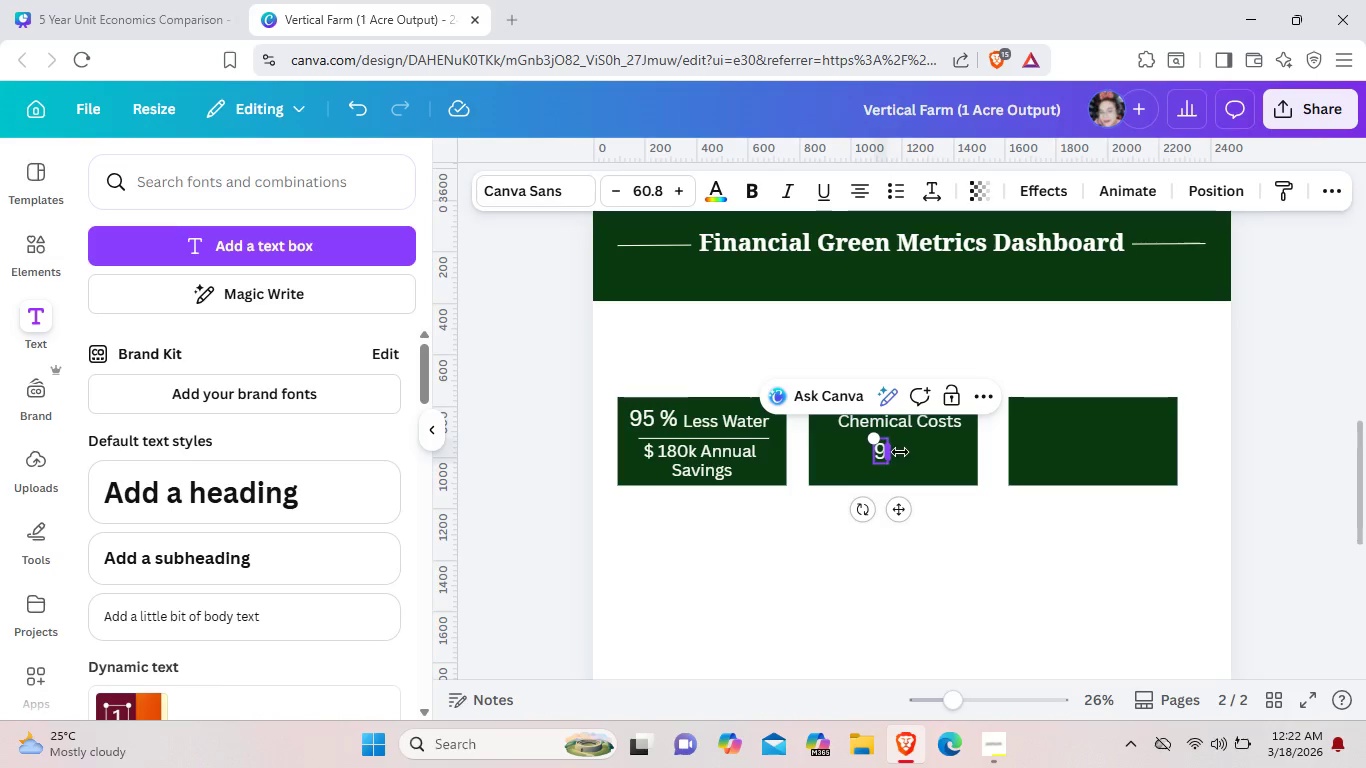 
key(Backspace)
 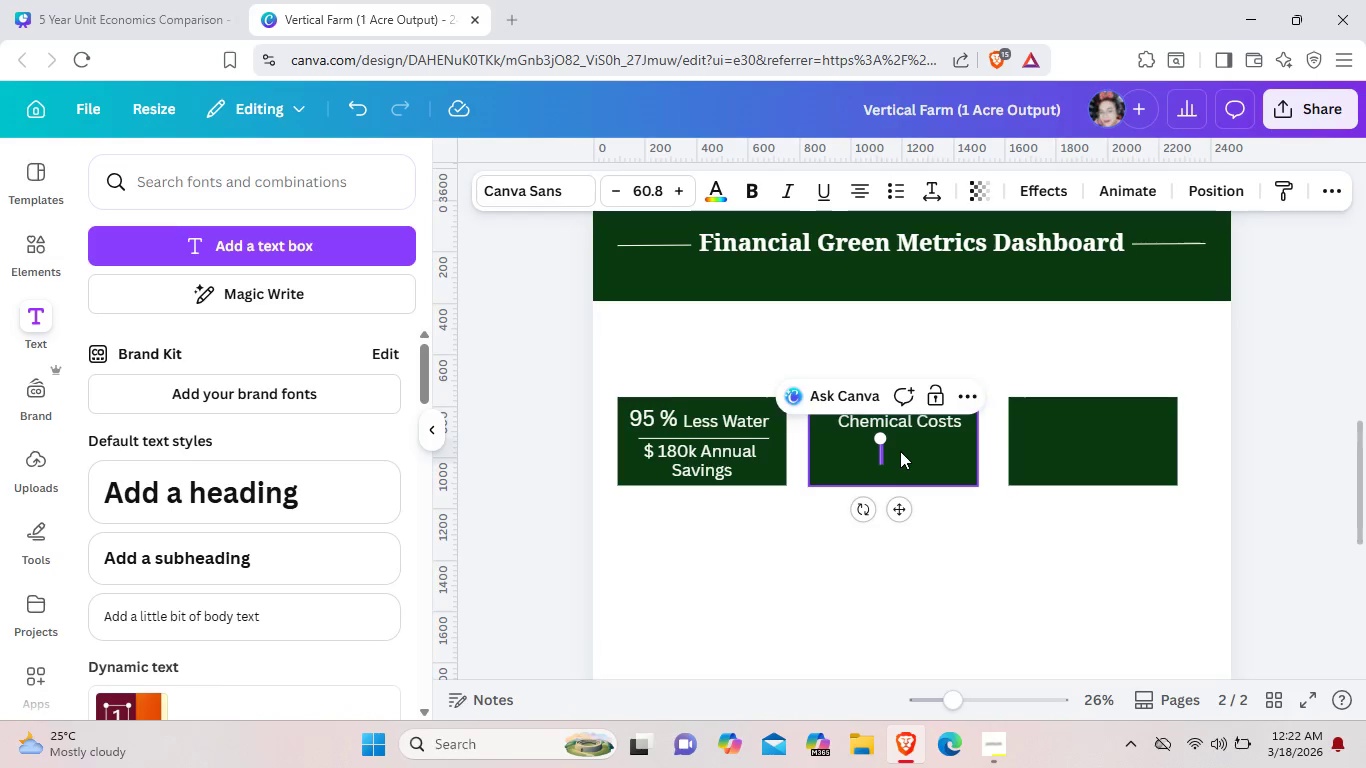 
key(Backspace)
 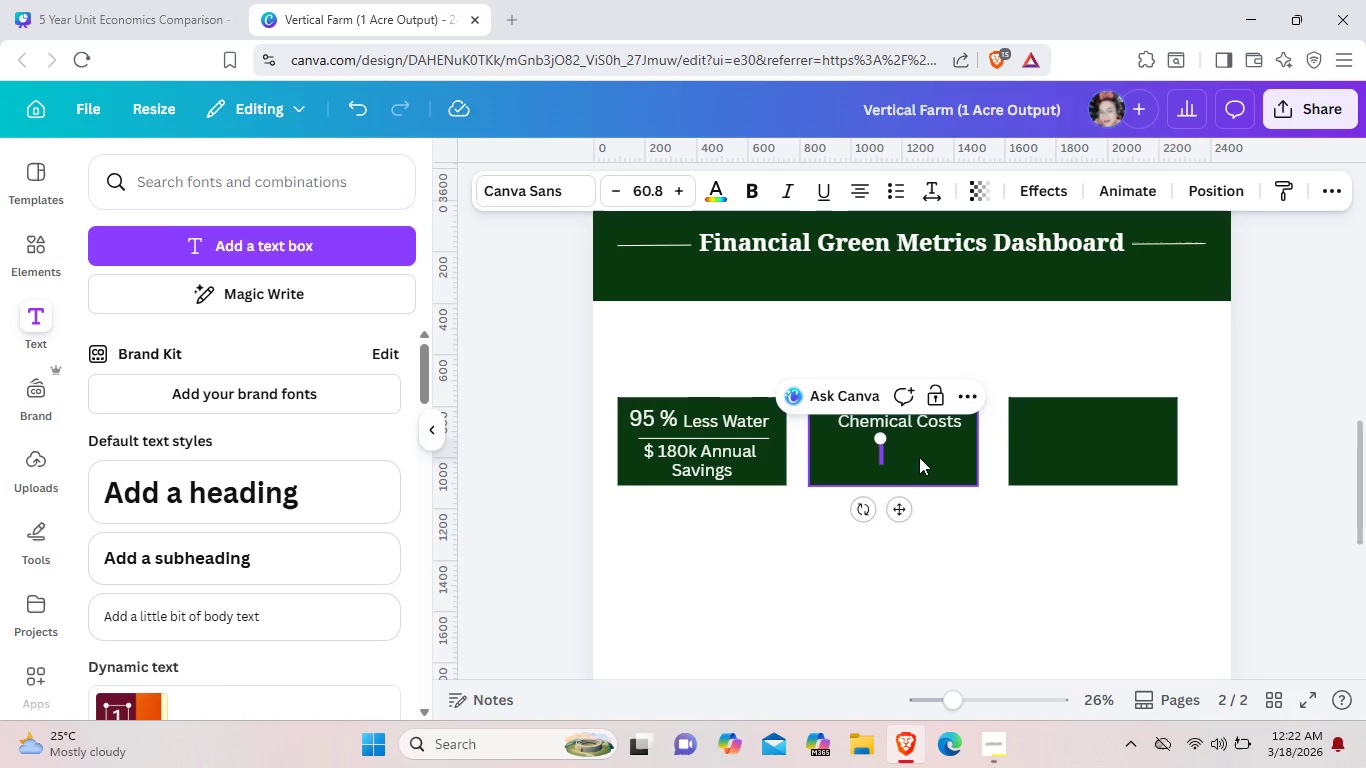 
key(Shift+0)
 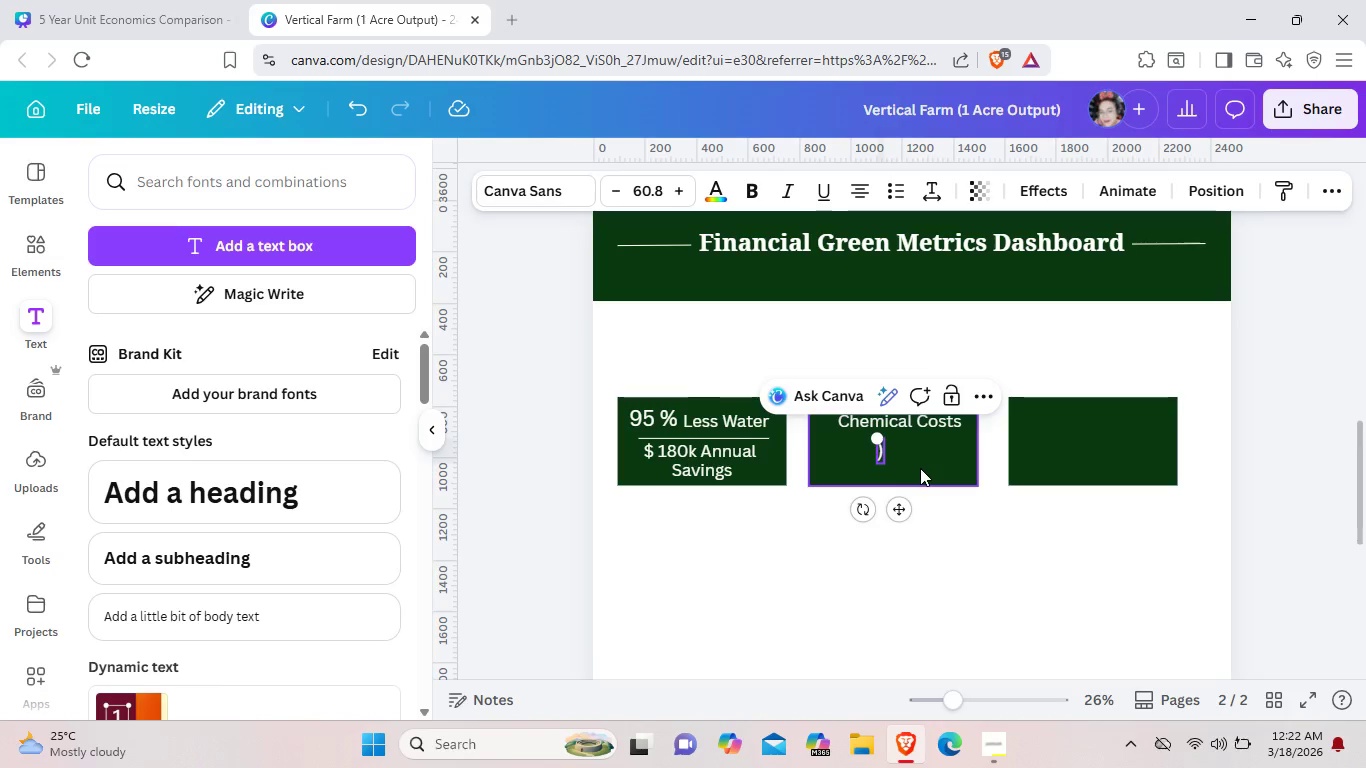 
key(Backspace)
 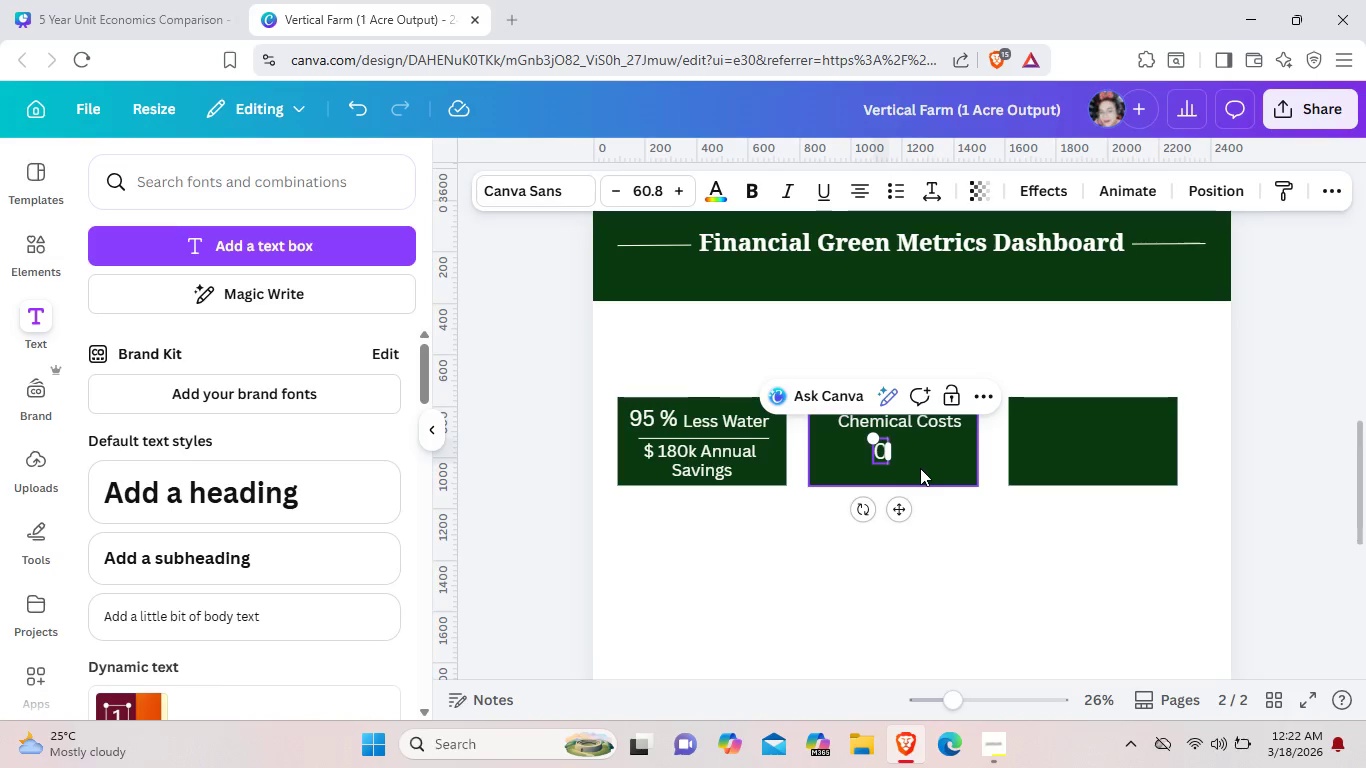 
key(0)
 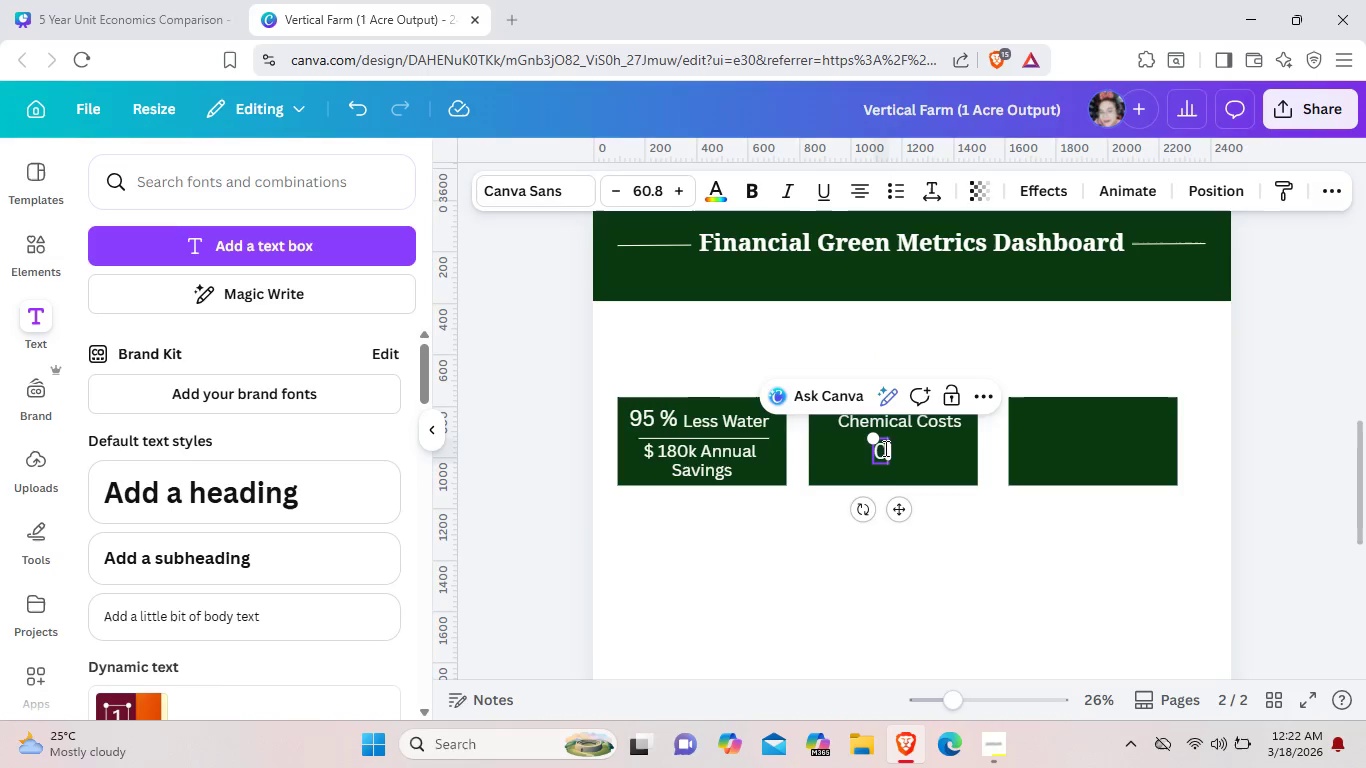 
left_click([876, 457])
 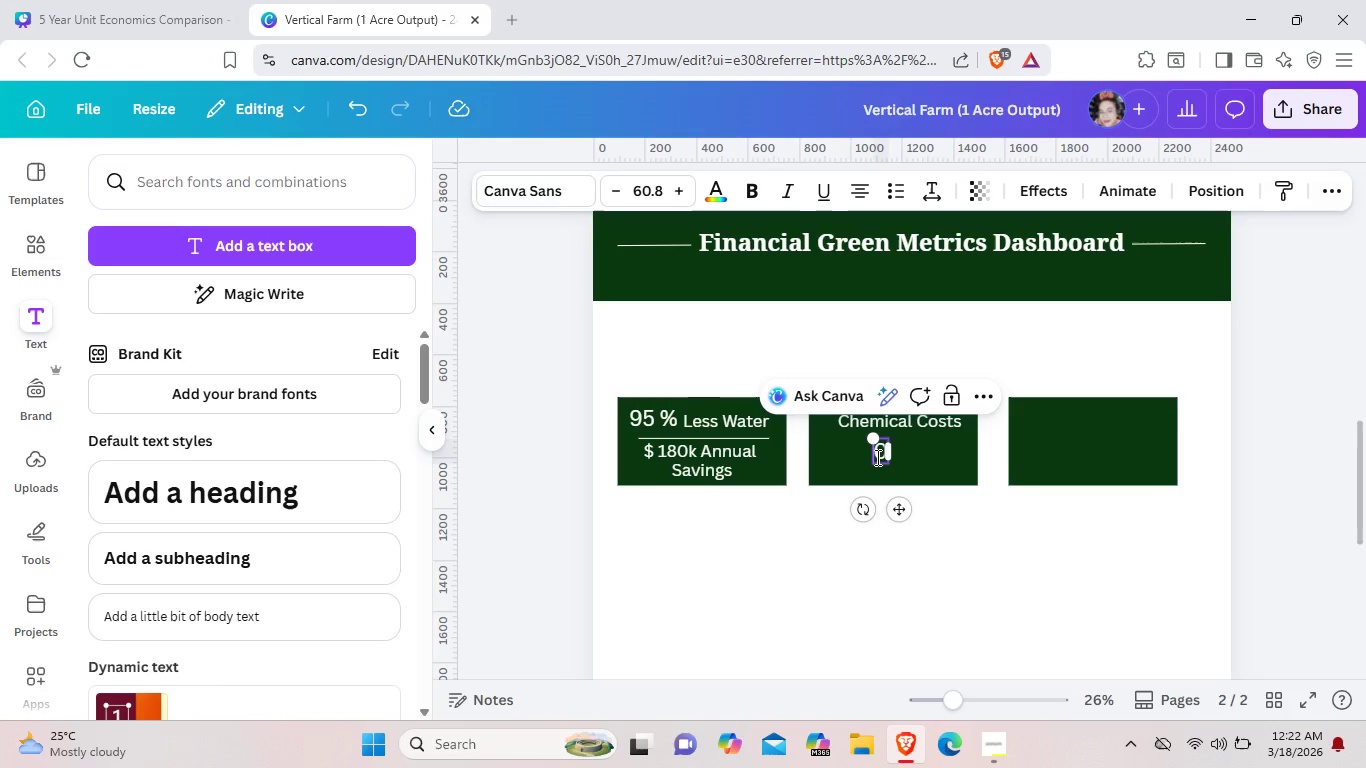 
key(Shift+4)
 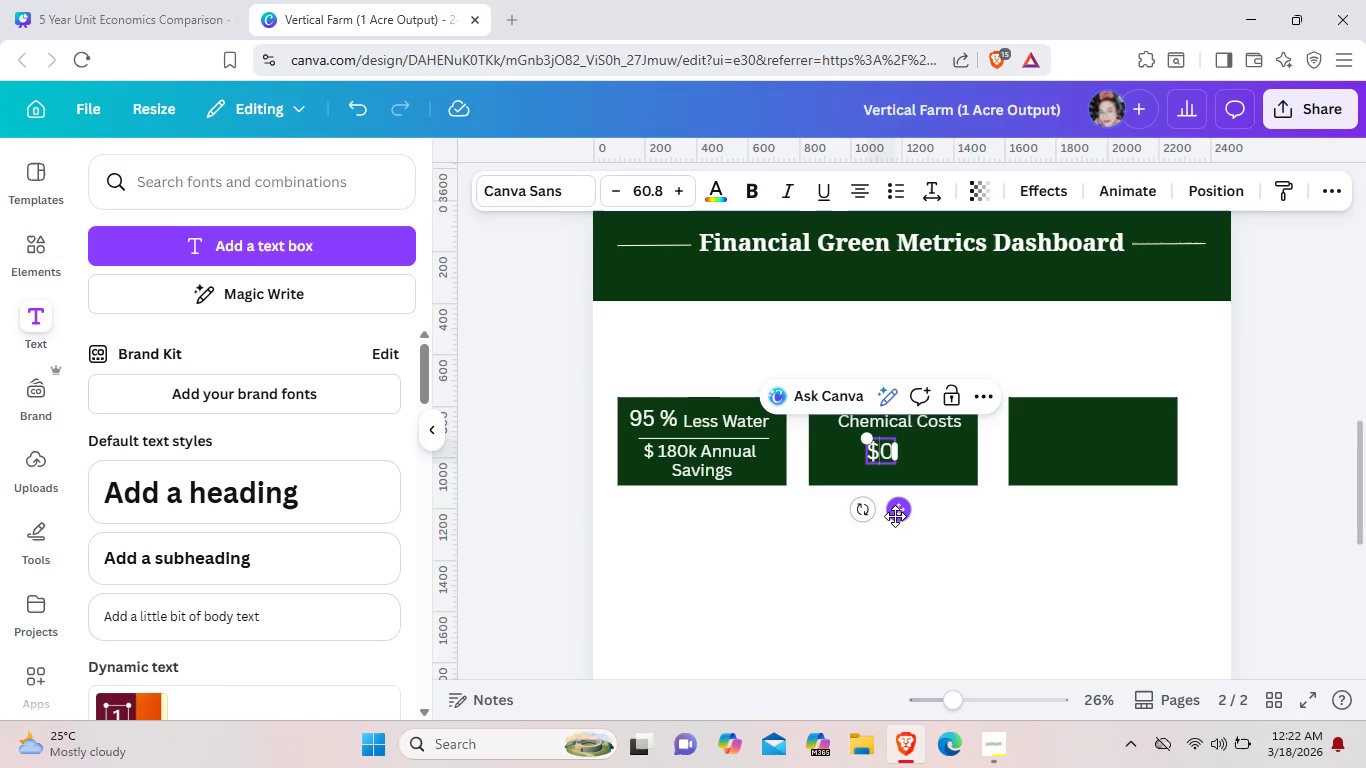 
left_click_drag(start_coordinate=[895, 516], to_coordinate=[841, 485])
 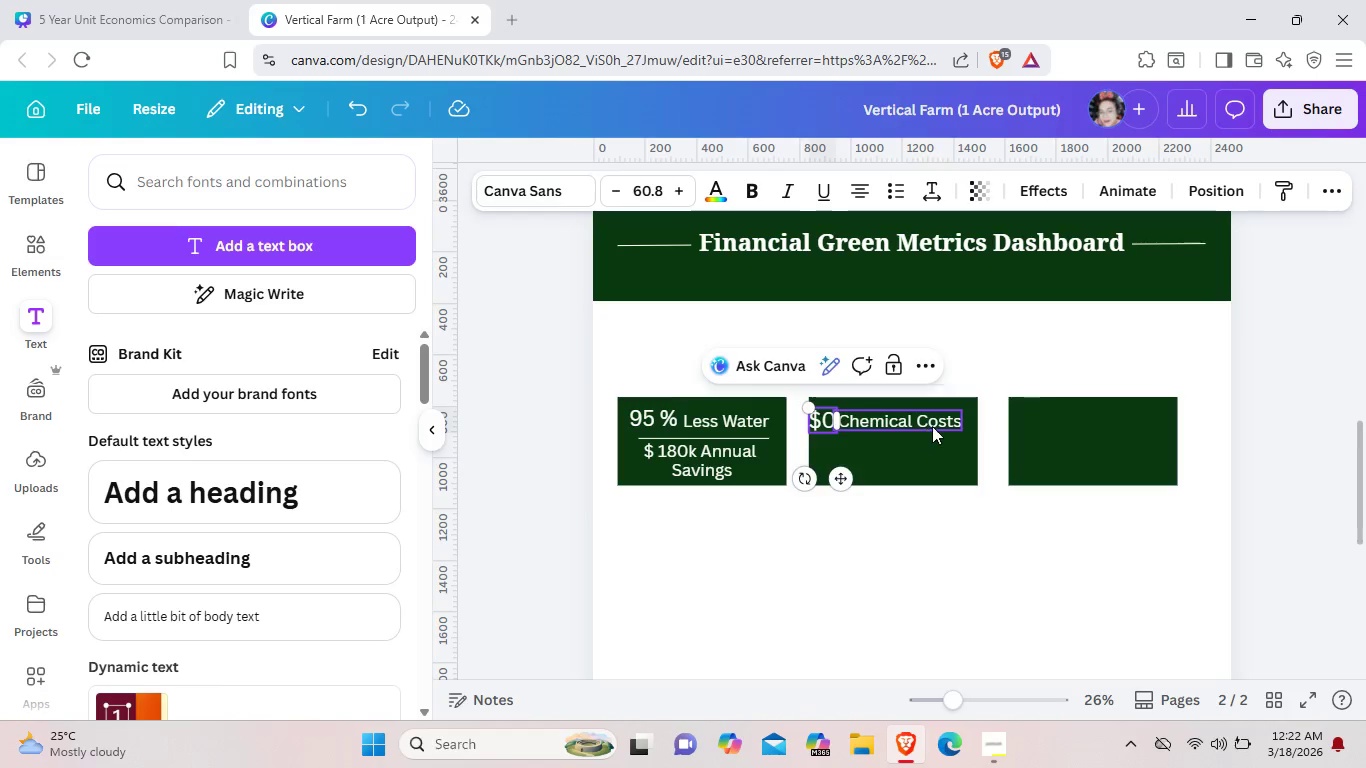 
left_click_drag(start_coordinate=[925, 427], to_coordinate=[935, 426])
 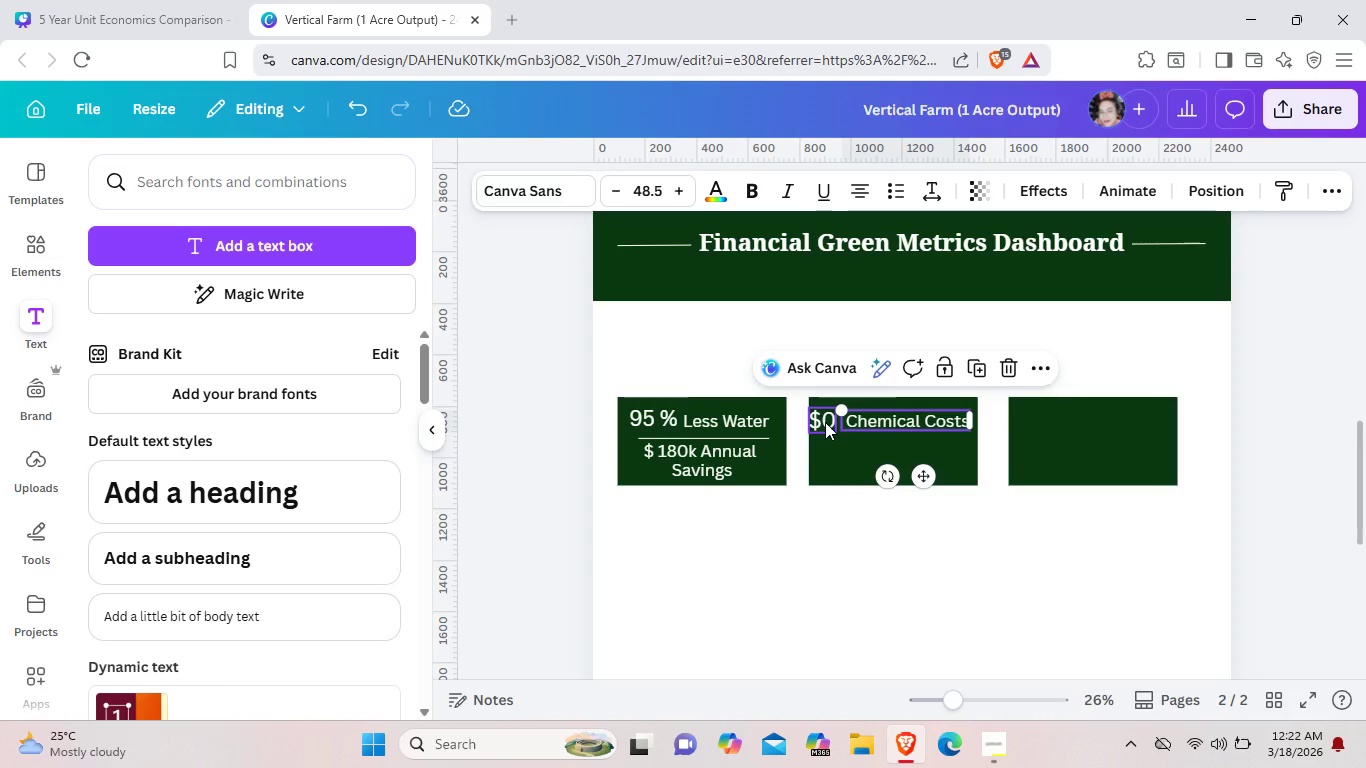 
left_click_drag(start_coordinate=[825, 422], to_coordinate=[831, 422])
 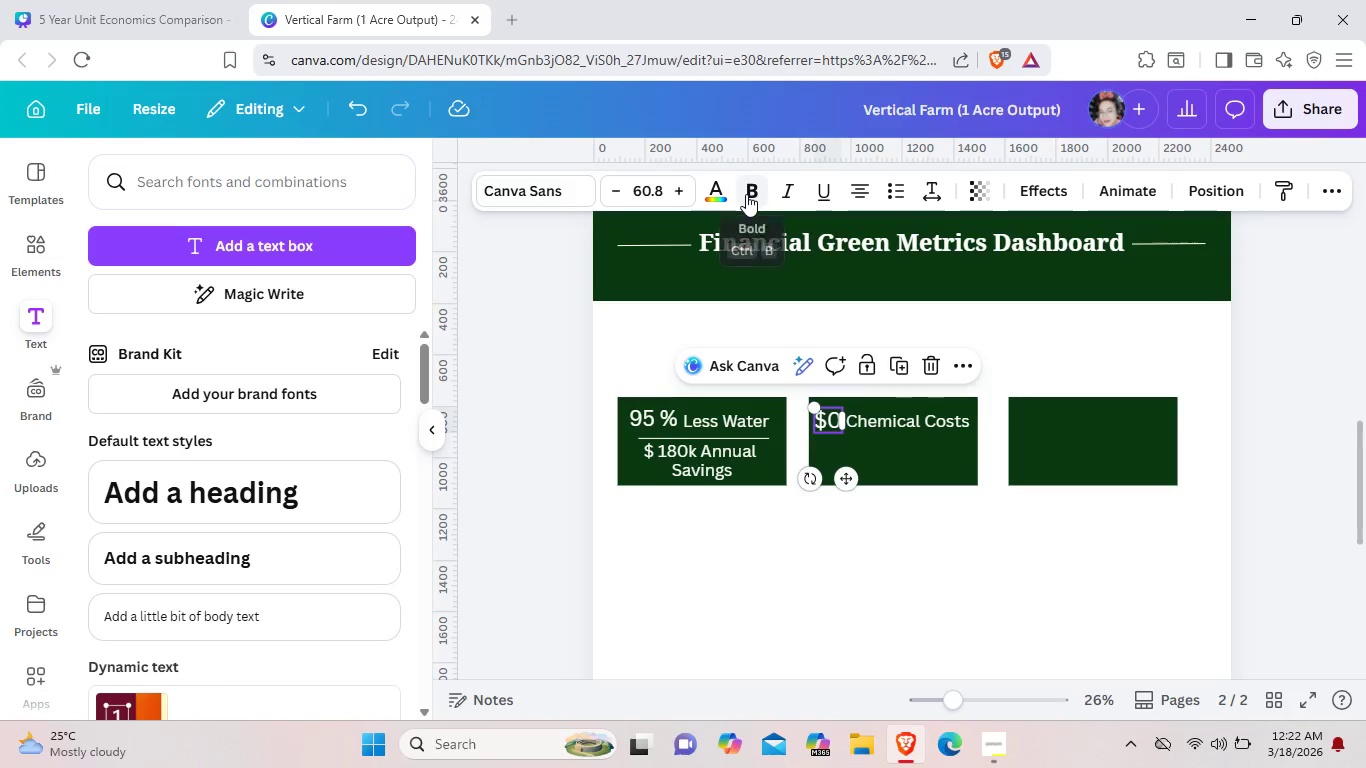 
left_click([746, 194])
 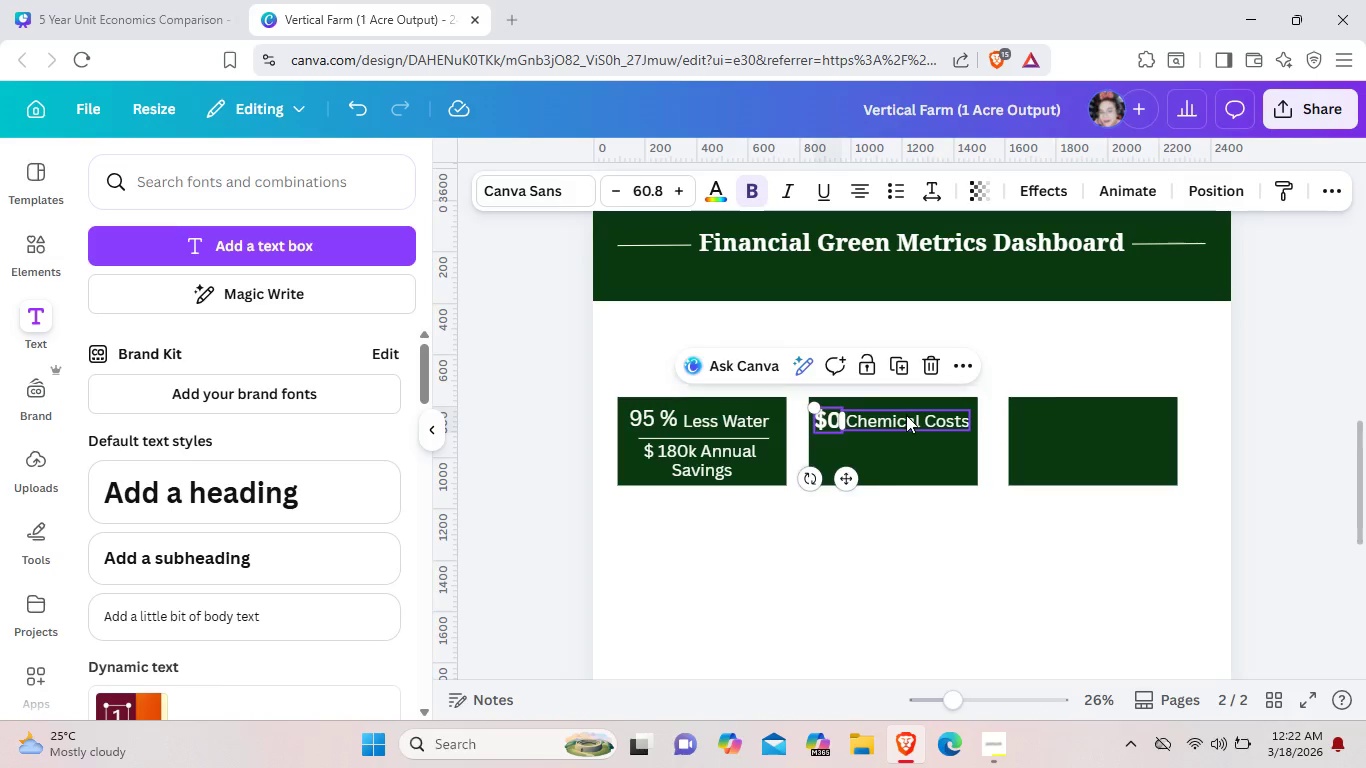 
left_click([906, 415])
 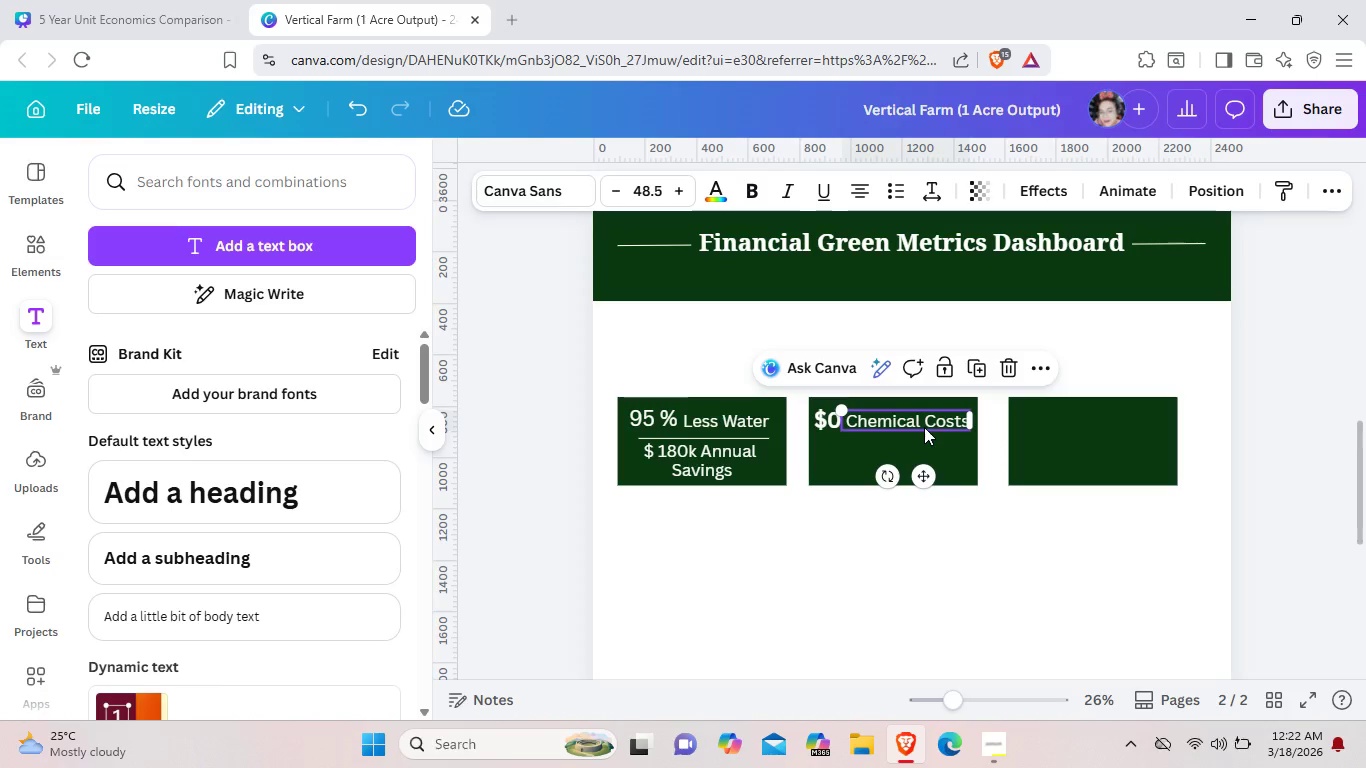 
left_click([939, 444])
 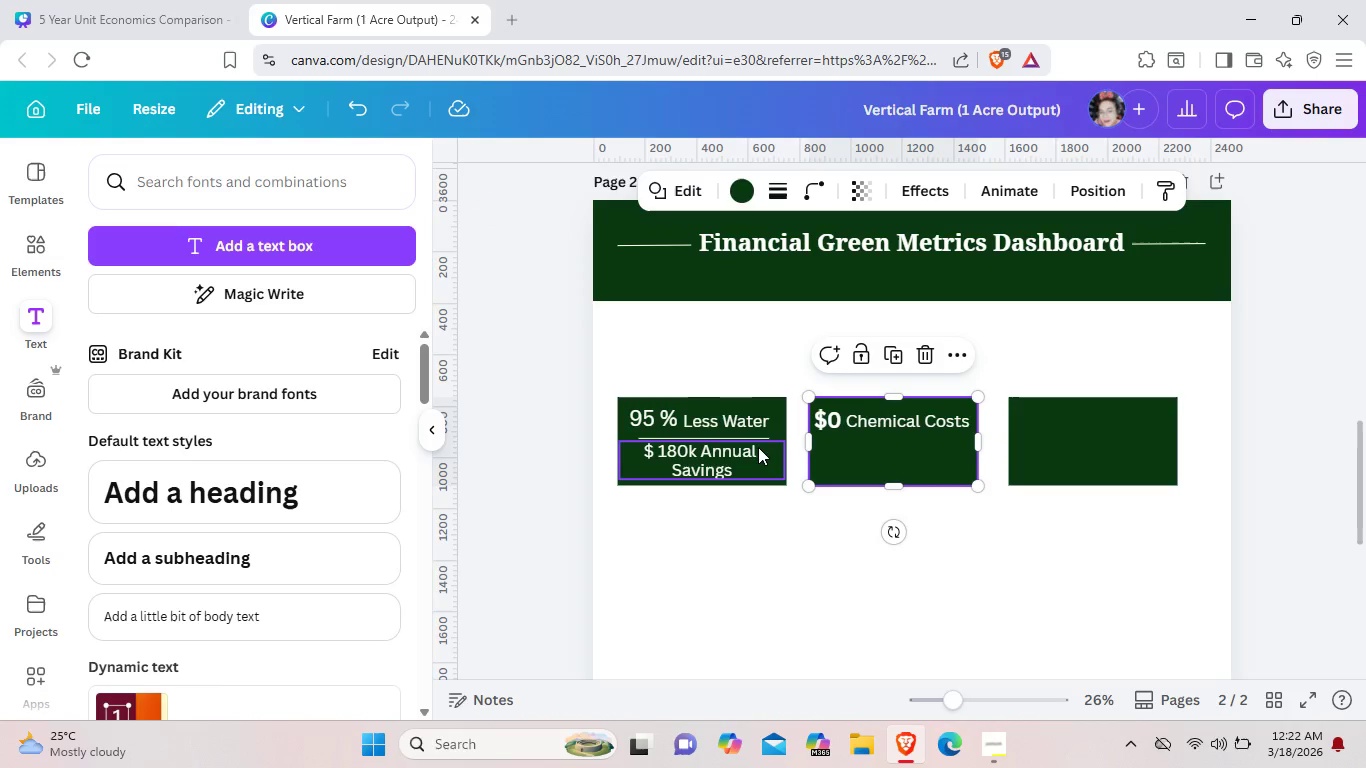 
wait(5.86)
 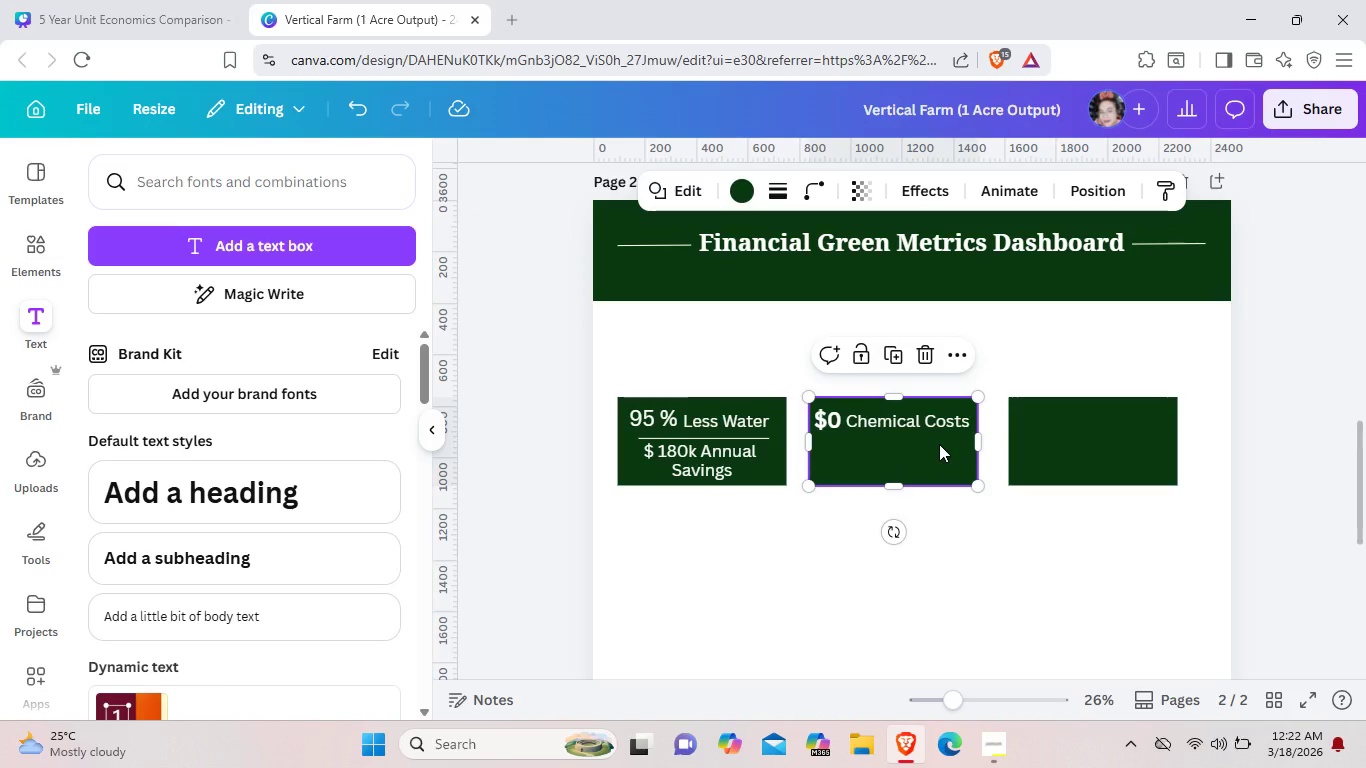 
left_click([753, 435])
 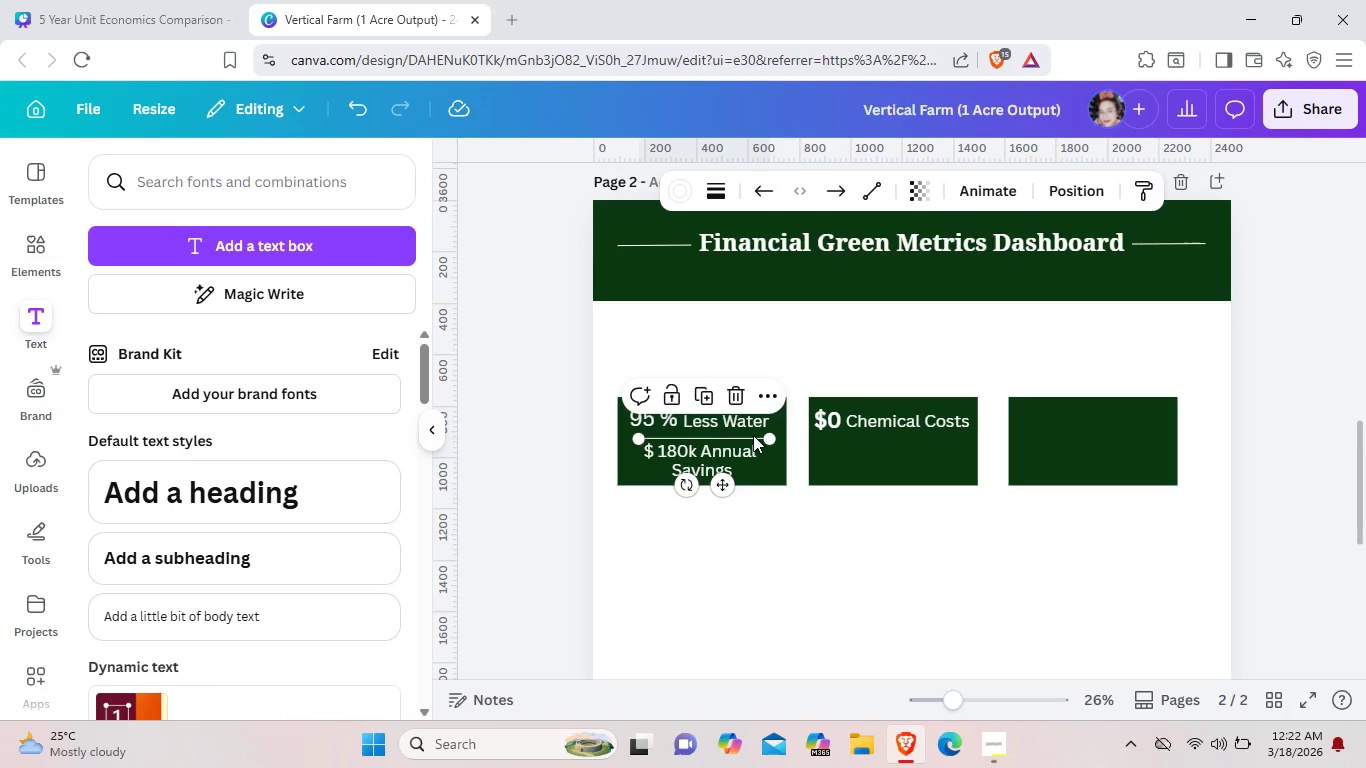 
key(Control+C)
 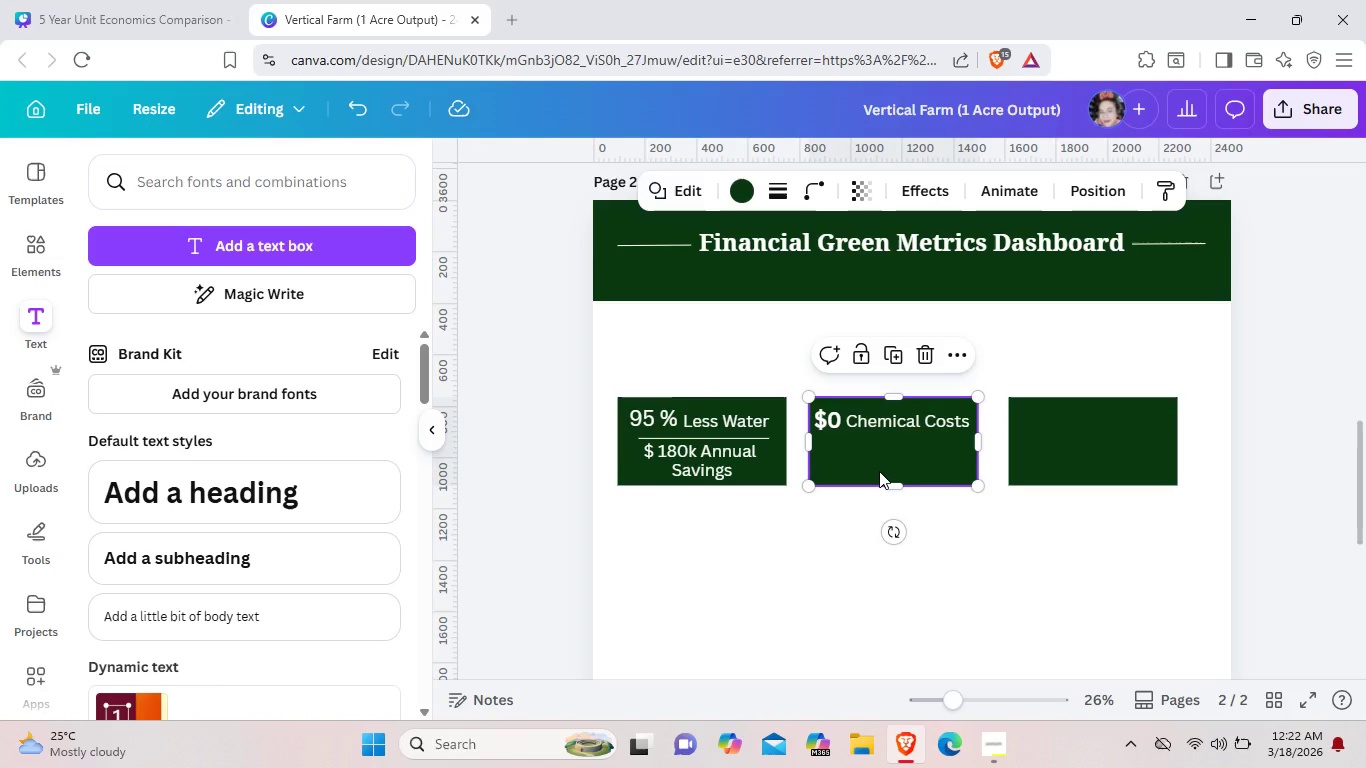 
left_click([879, 471])
 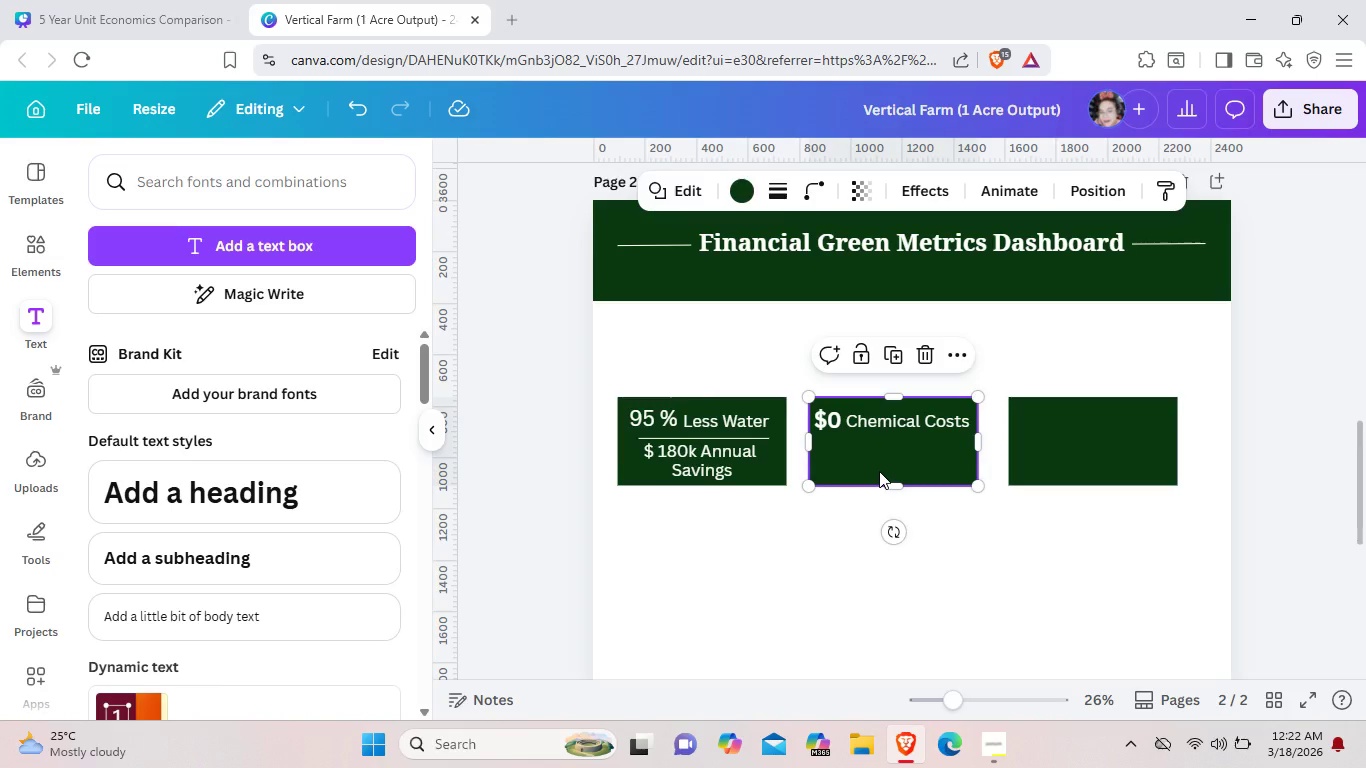 
key(Control+V)
 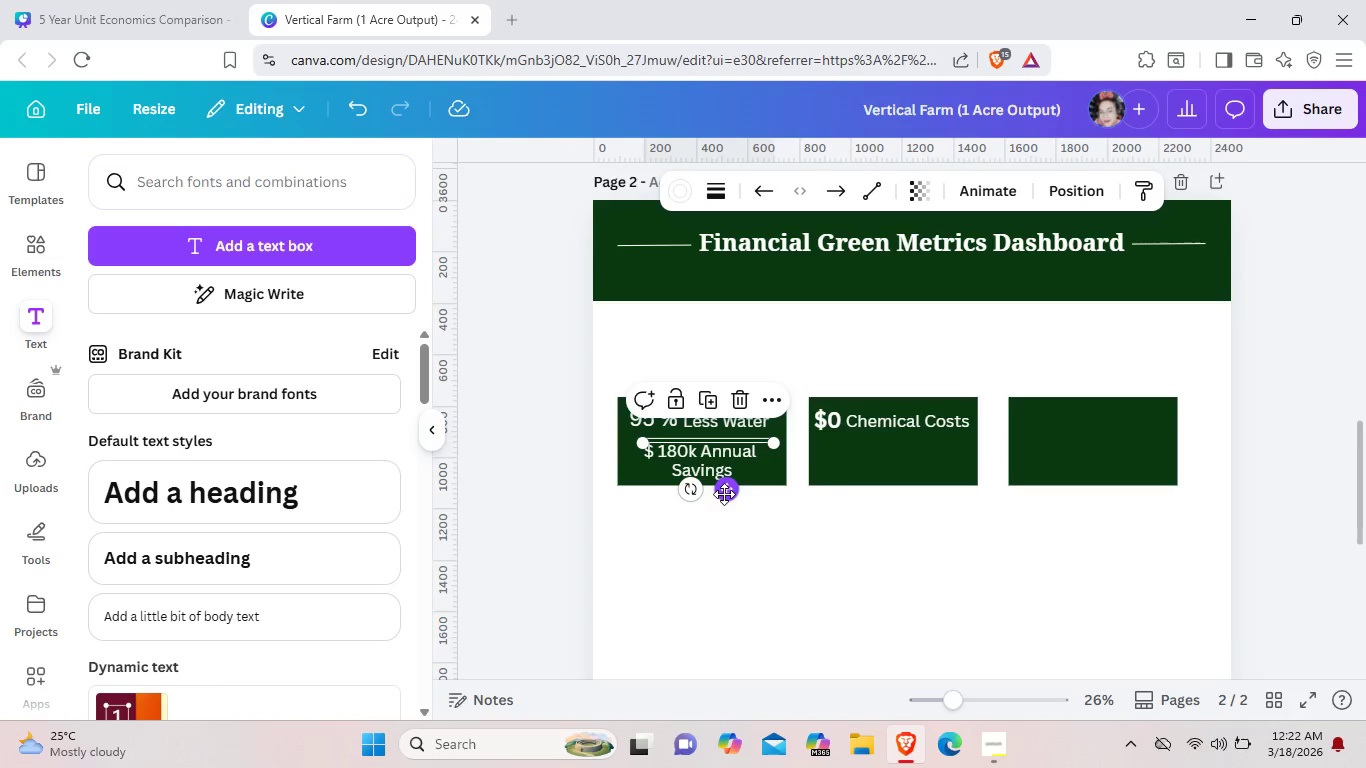 
left_click_drag(start_coordinate=[724, 494], to_coordinate=[909, 492])
 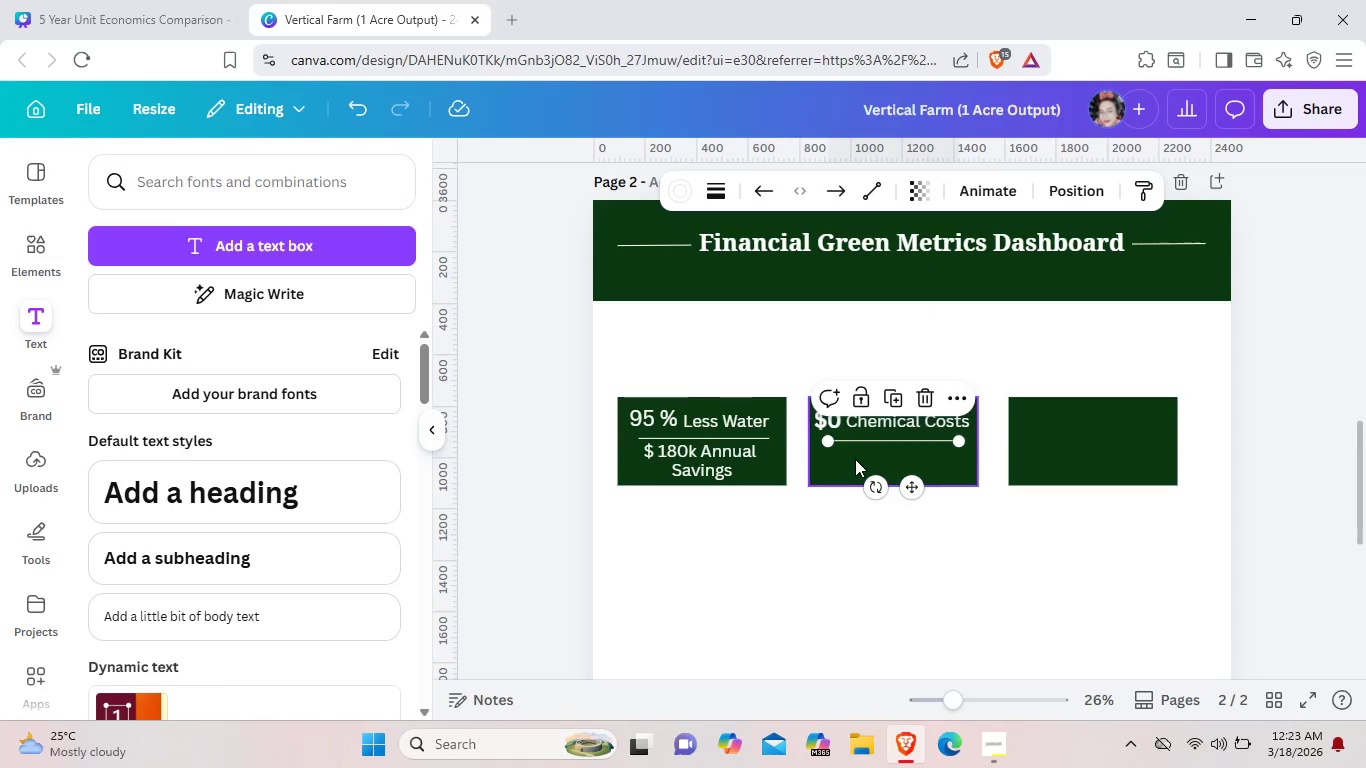 
left_click([855, 459])
 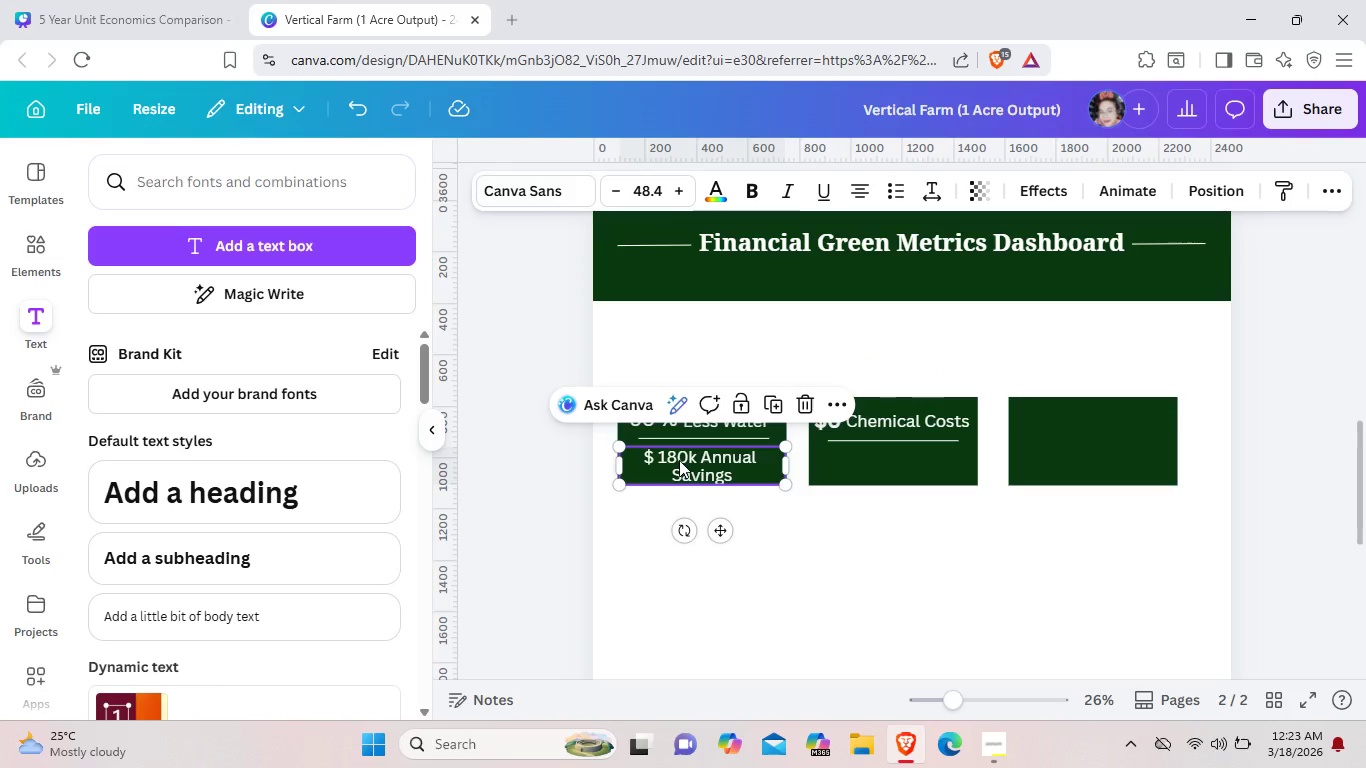 
key(Control+C)
 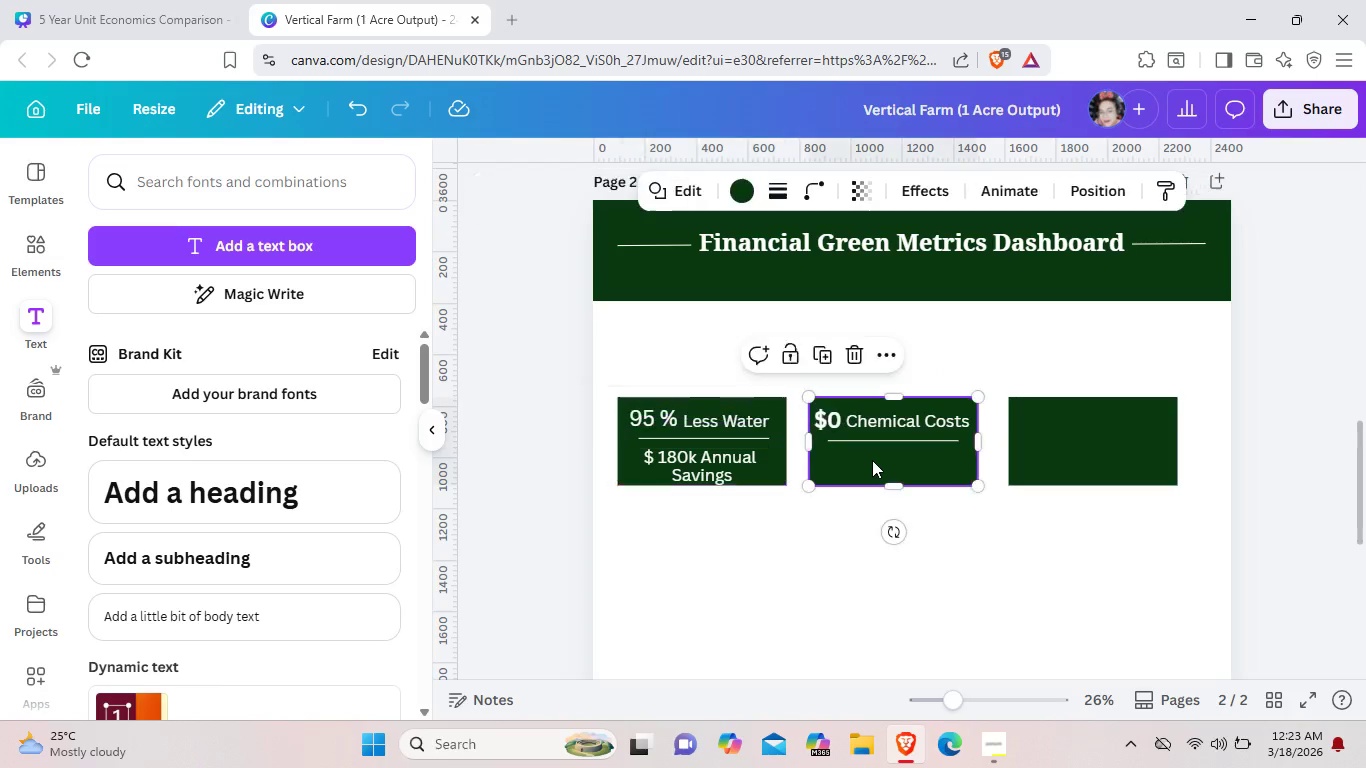 
left_click([872, 460])
 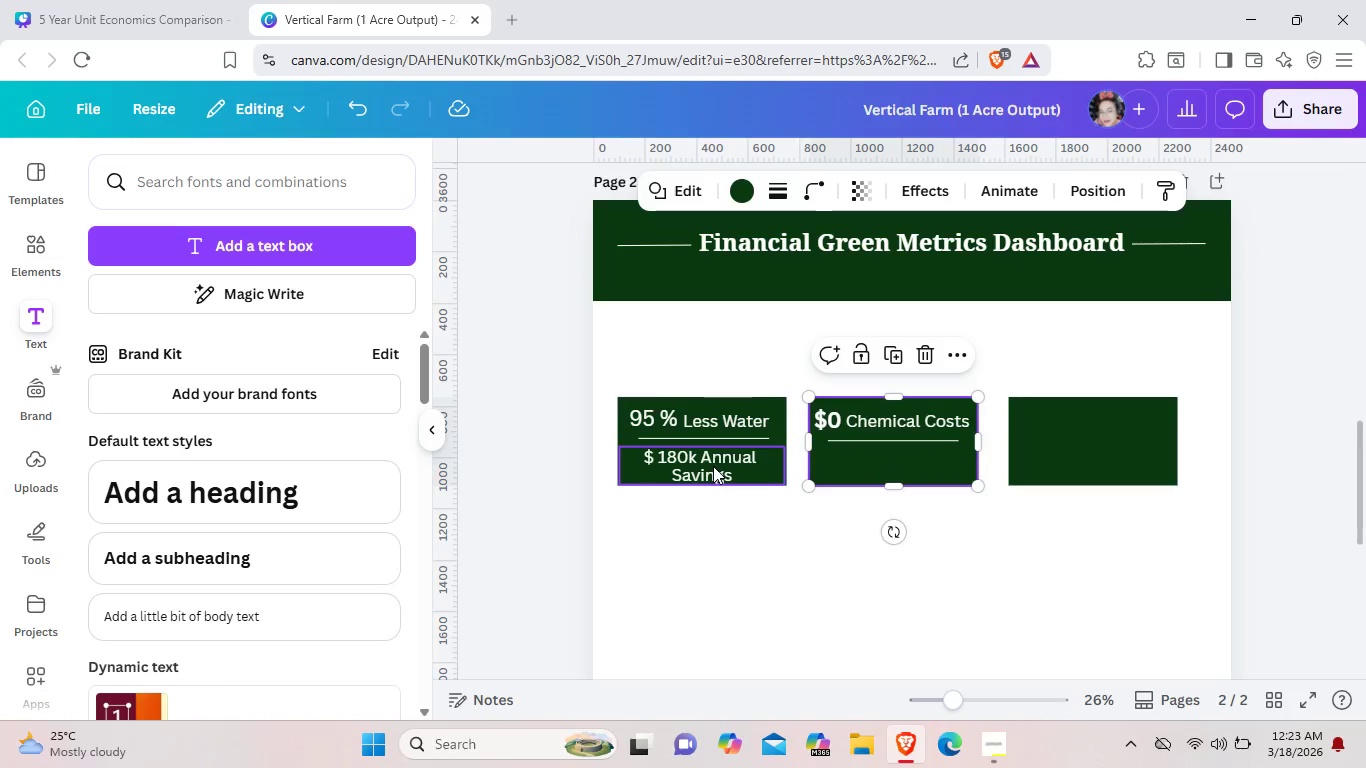 
left_click([713, 466])
 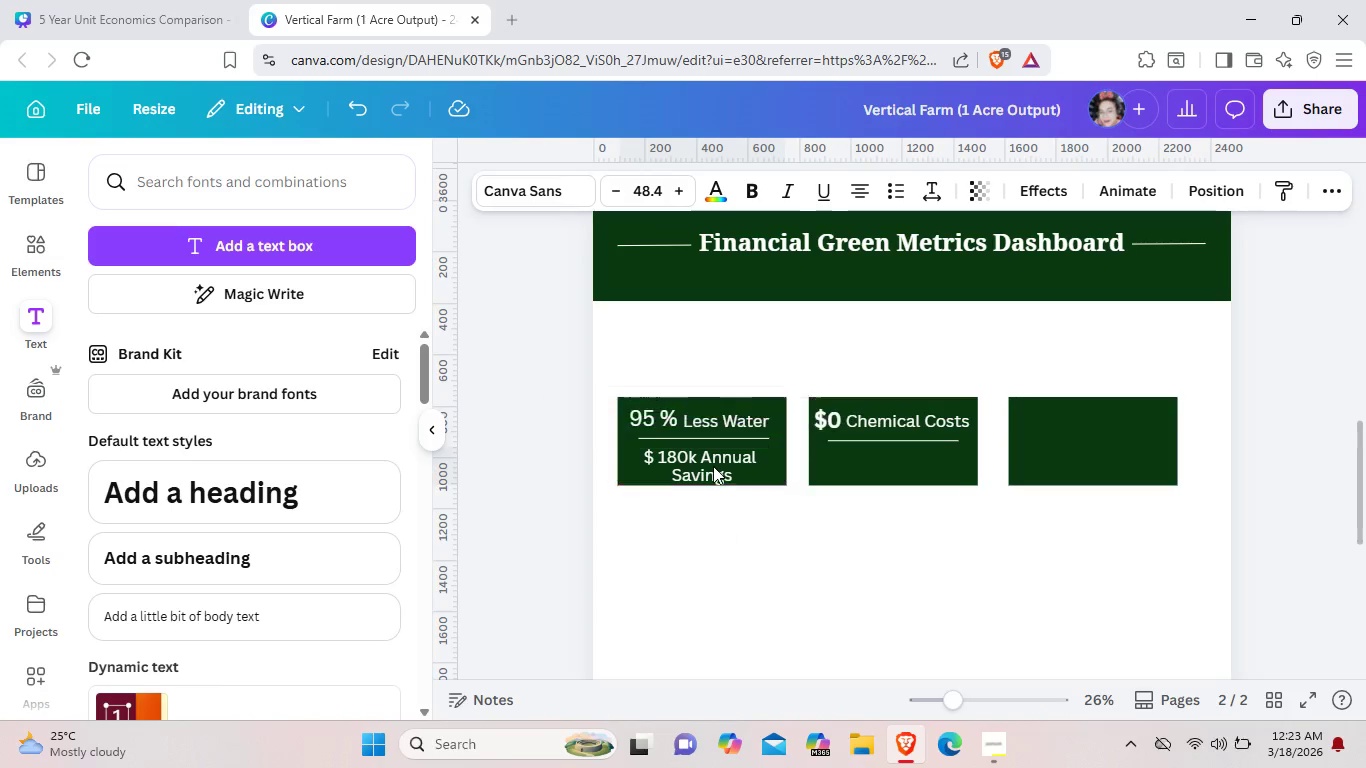 
key(ArrowUp)
 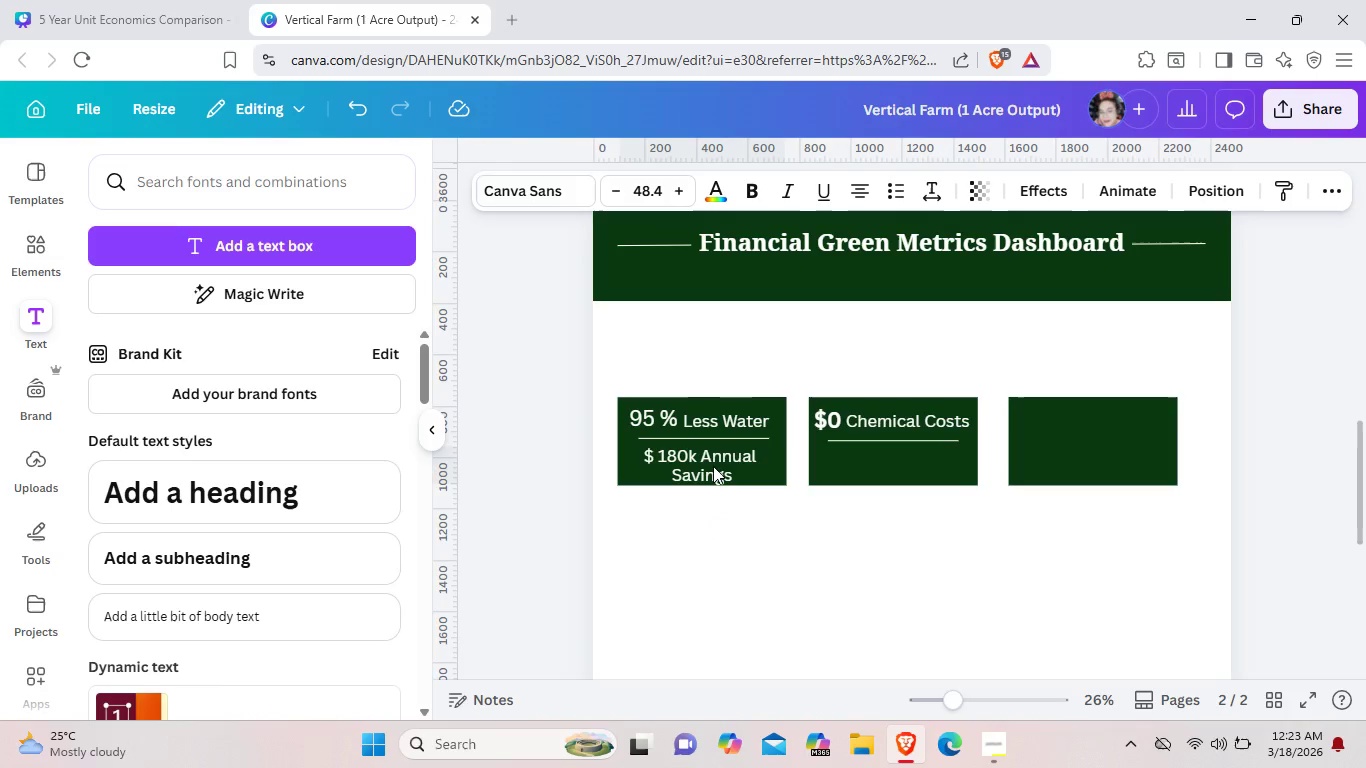 
key(ArrowUp)
 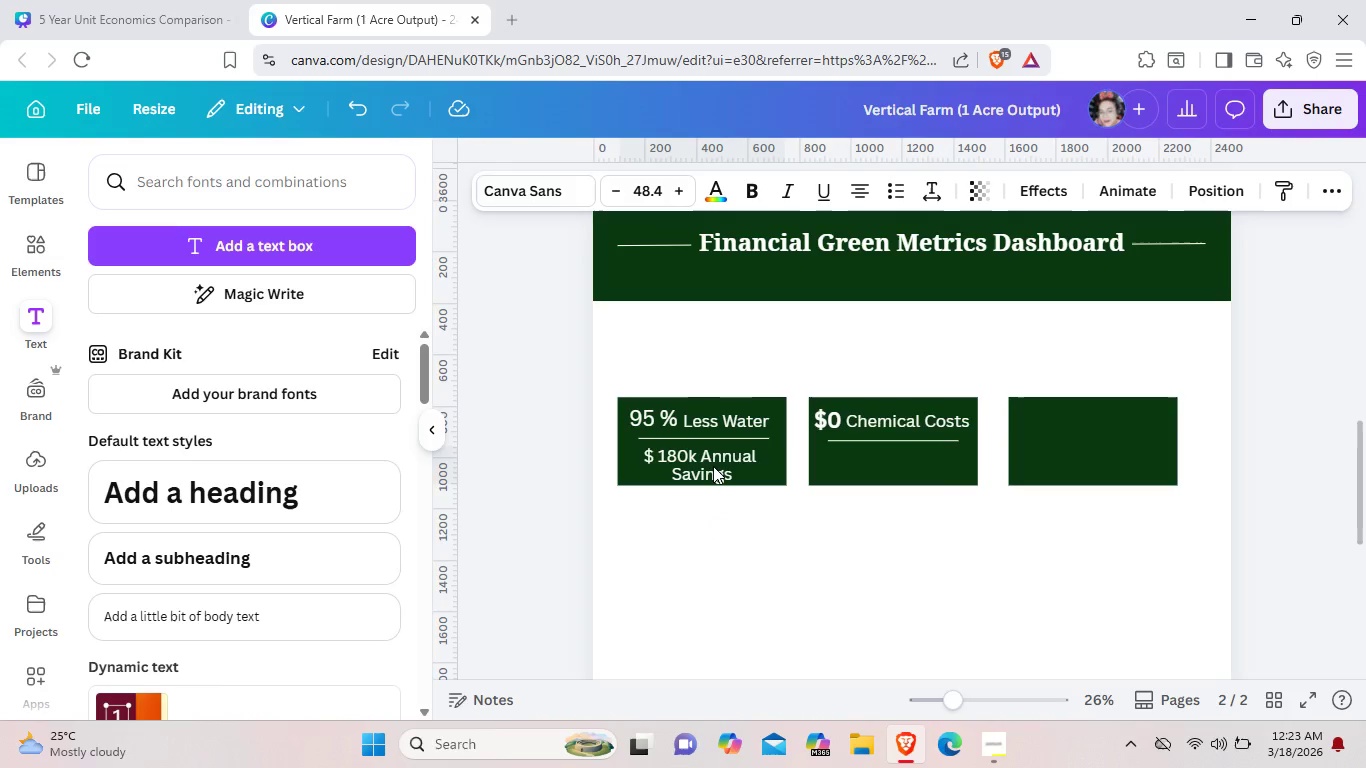 
key(ArrowUp)
 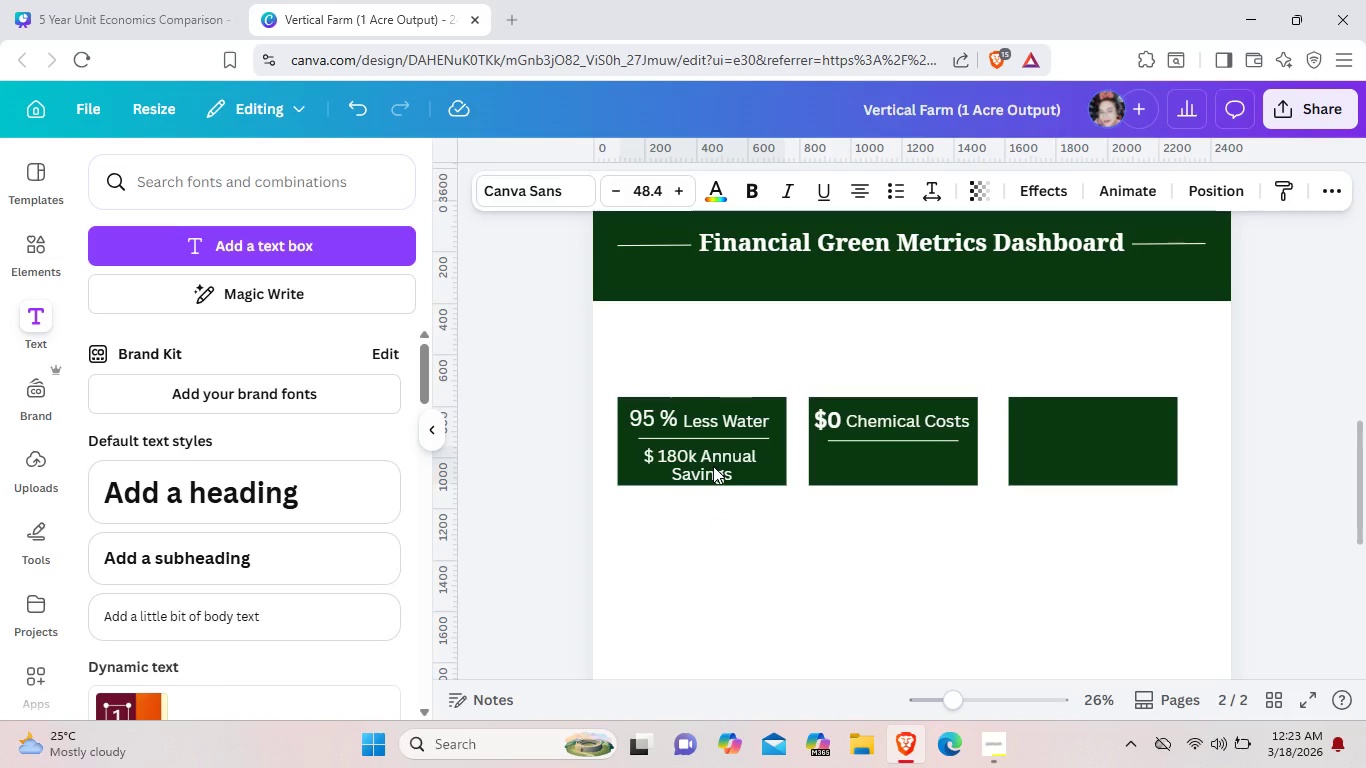 
key(ArrowUp)
 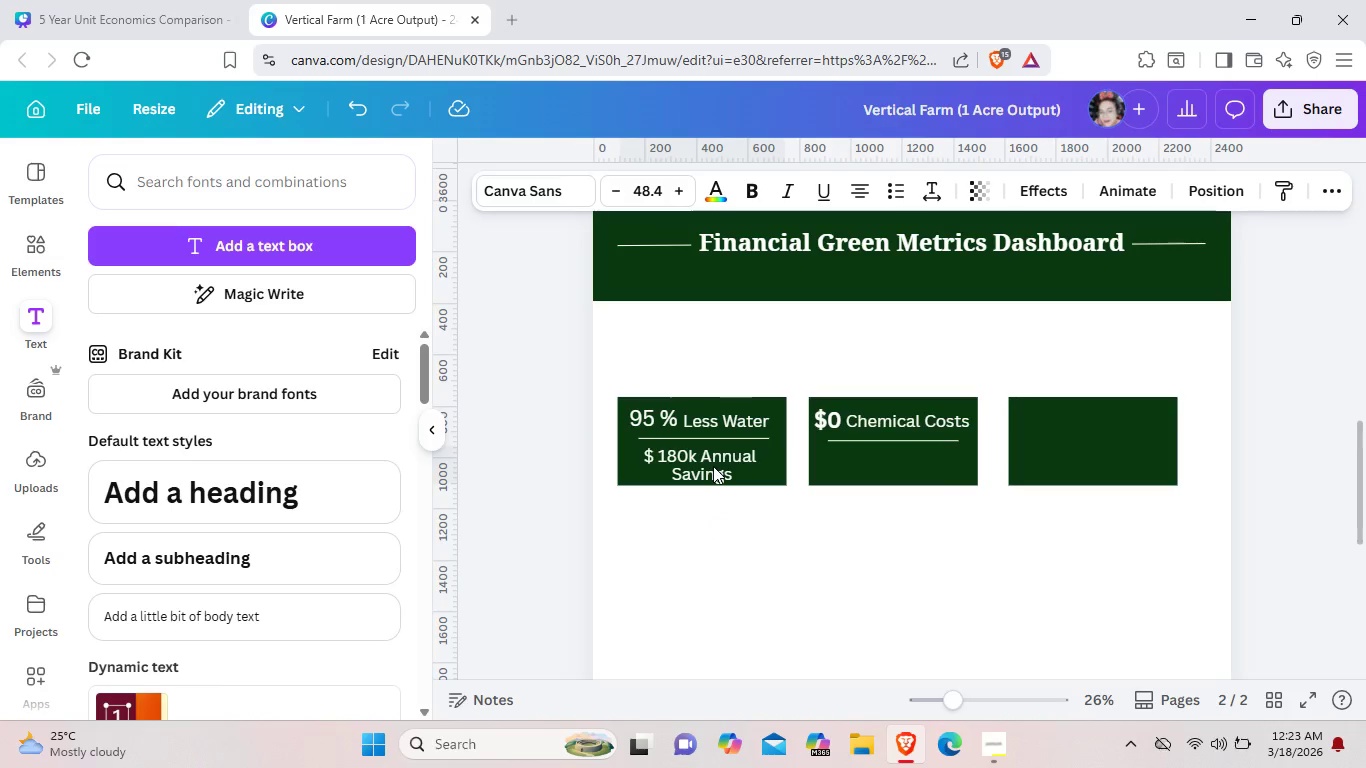 
key(ArrowUp)
 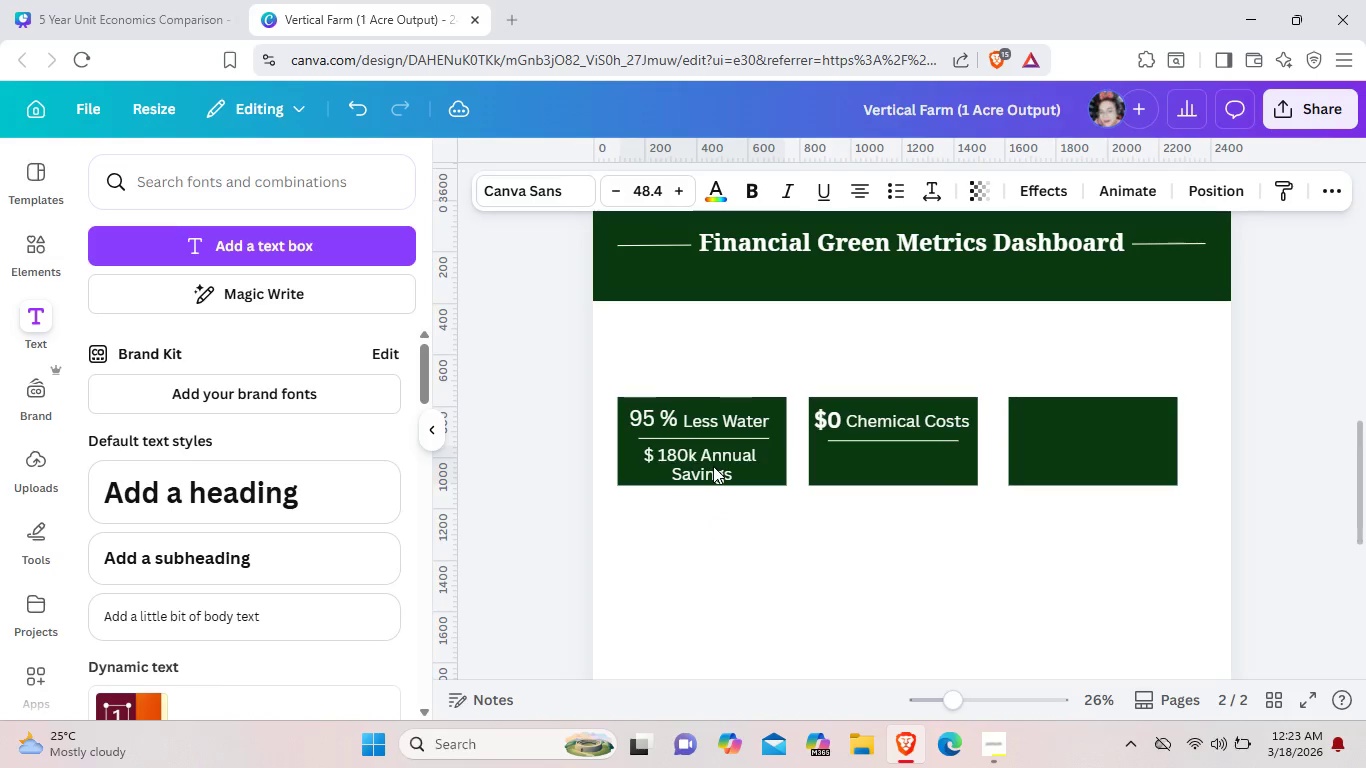 
key(ArrowUp)
 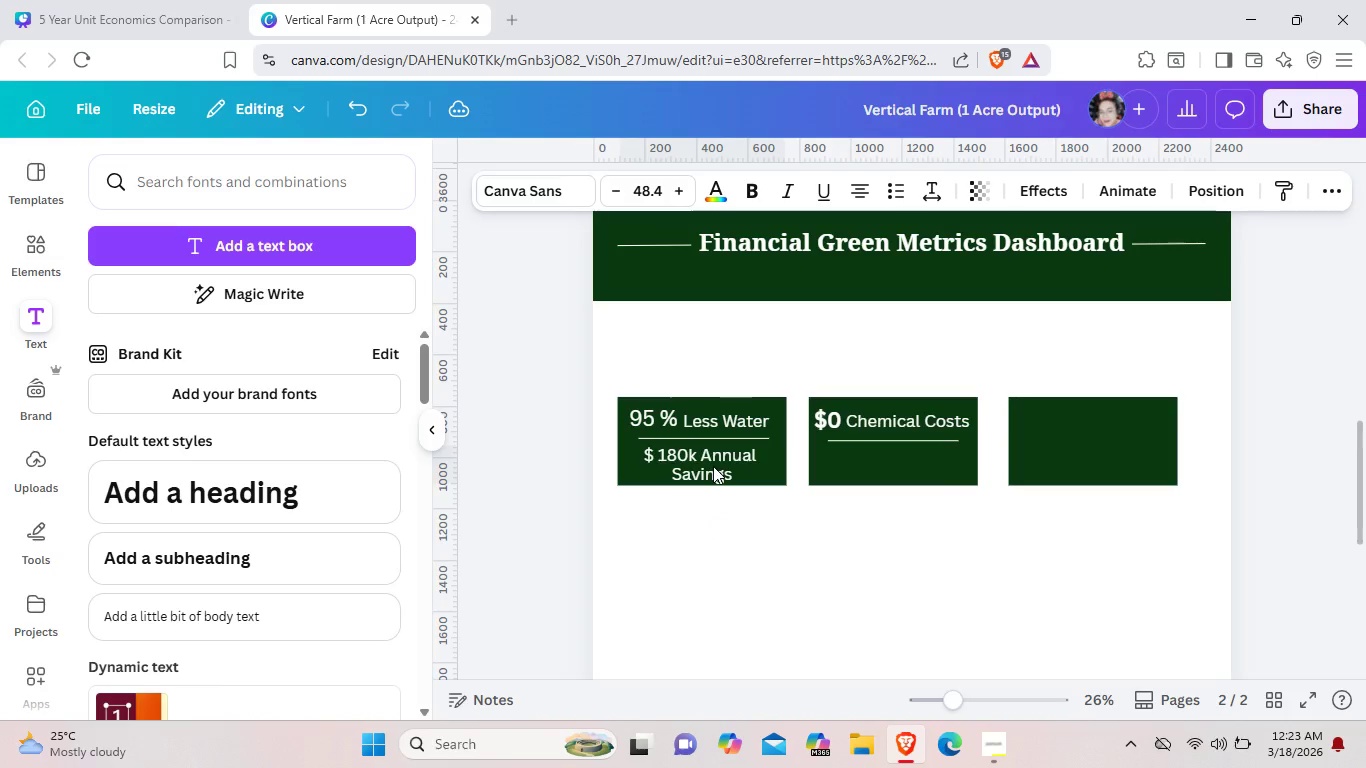 
key(ArrowUp)
 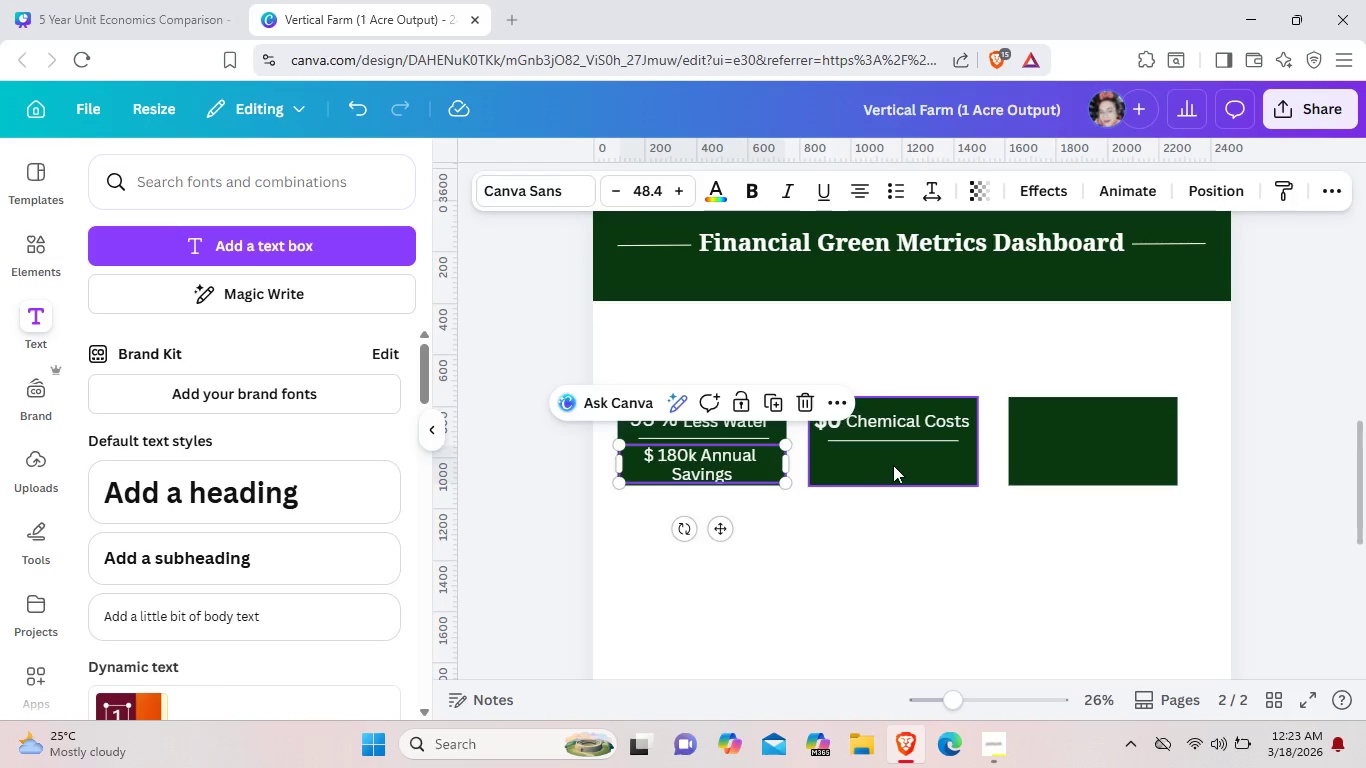 
left_click([893, 461])
 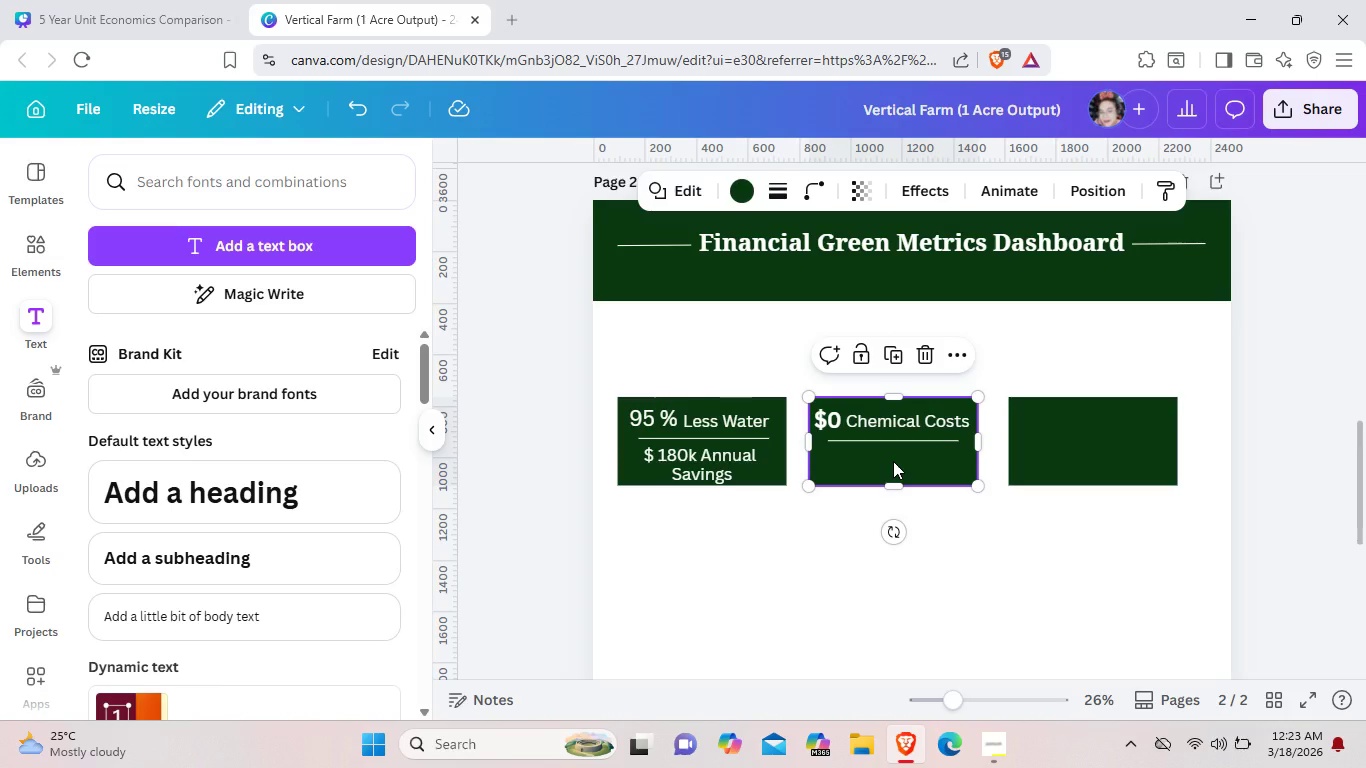 
key(Control+V)
 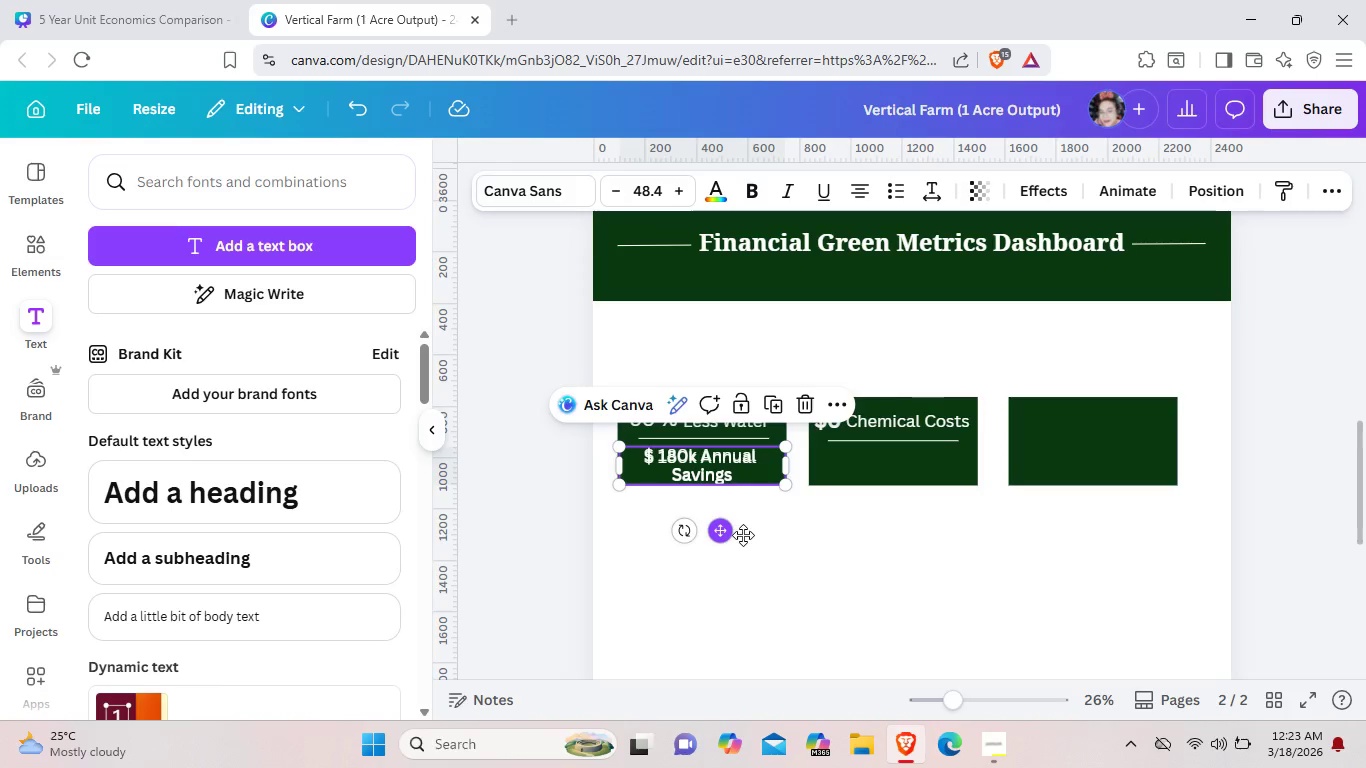 
left_click_drag(start_coordinate=[720, 529], to_coordinate=[904, 529])
 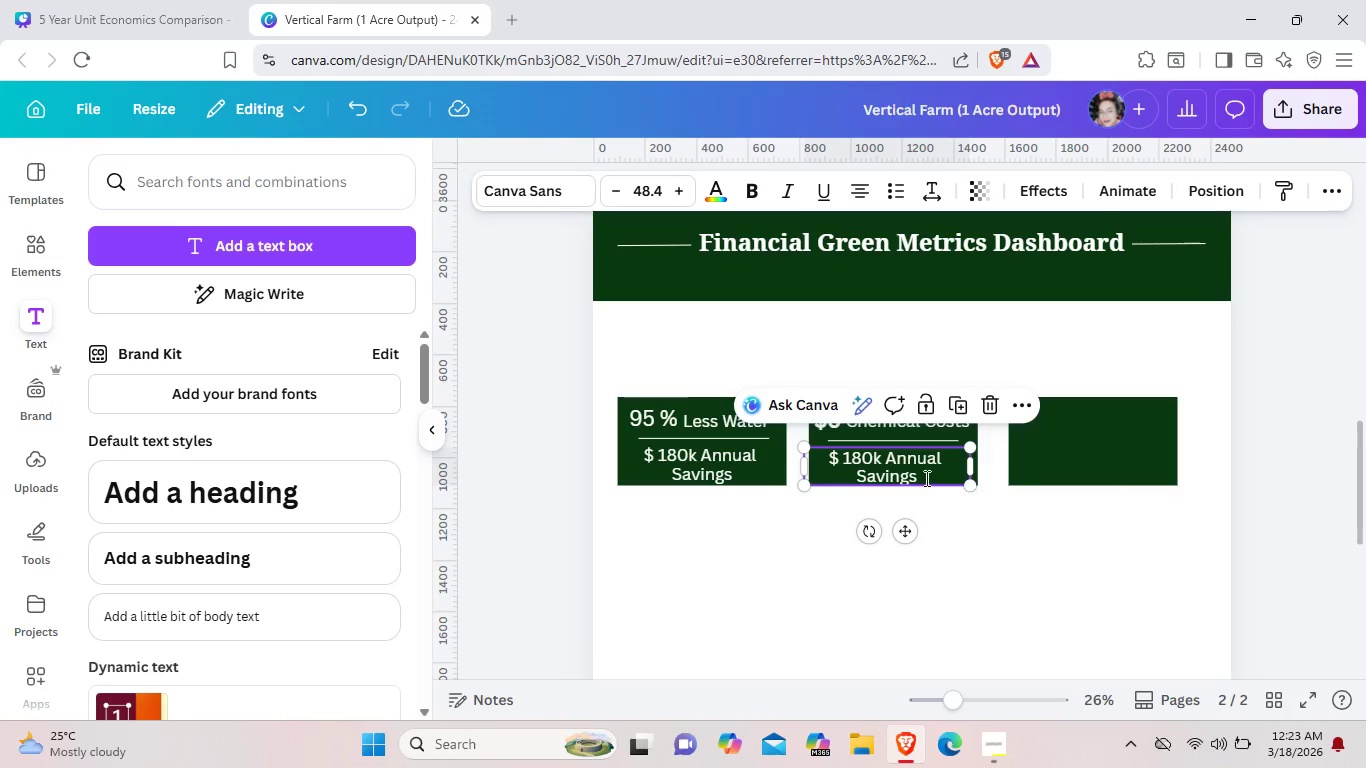 
left_click([925, 478])
 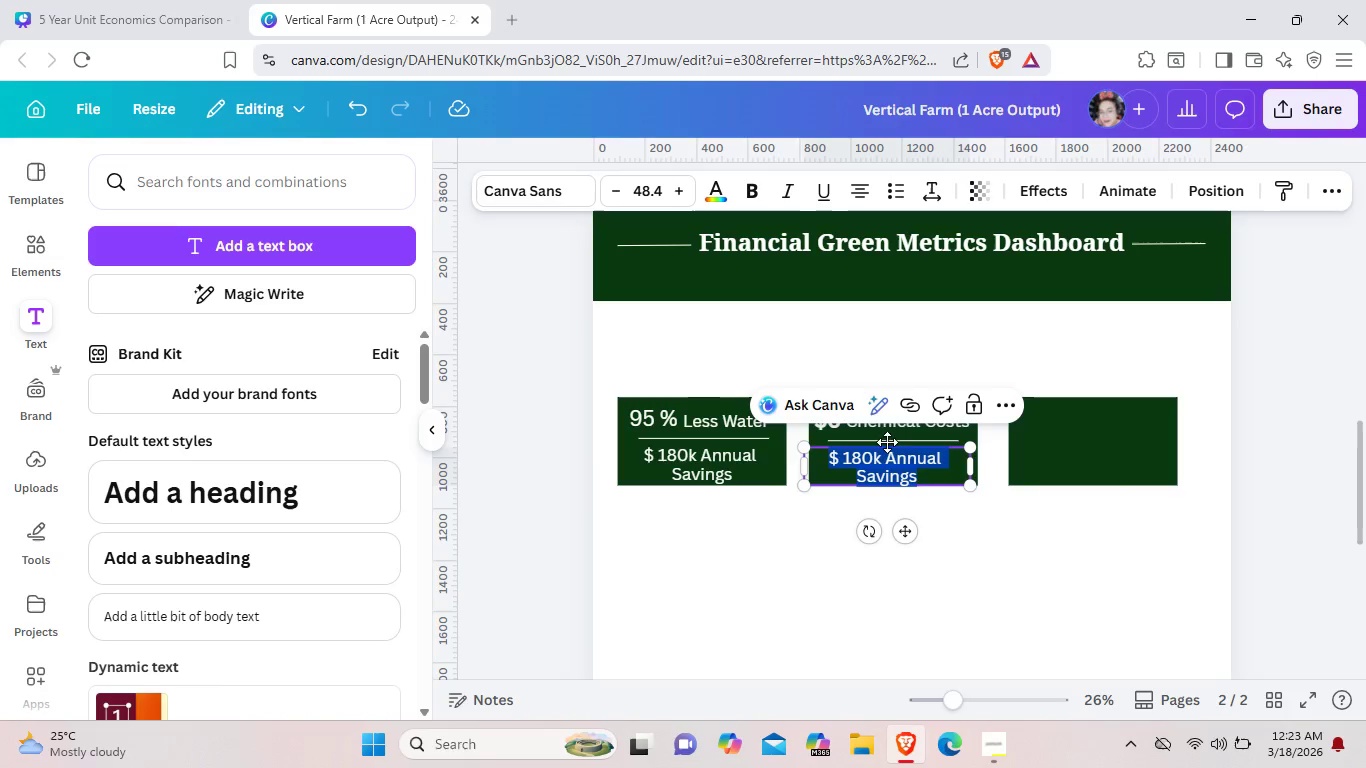 
key(Backspace)
 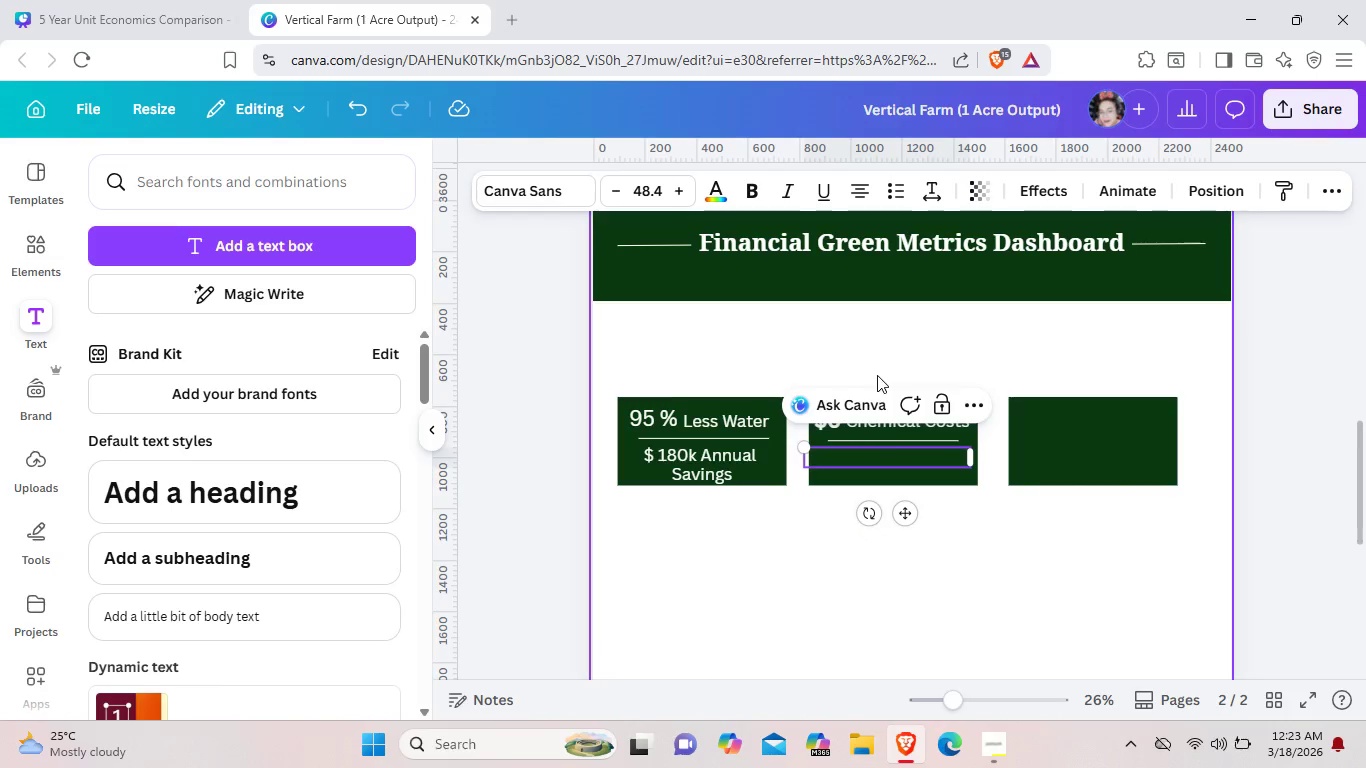 
type(No Pesticides Used)
 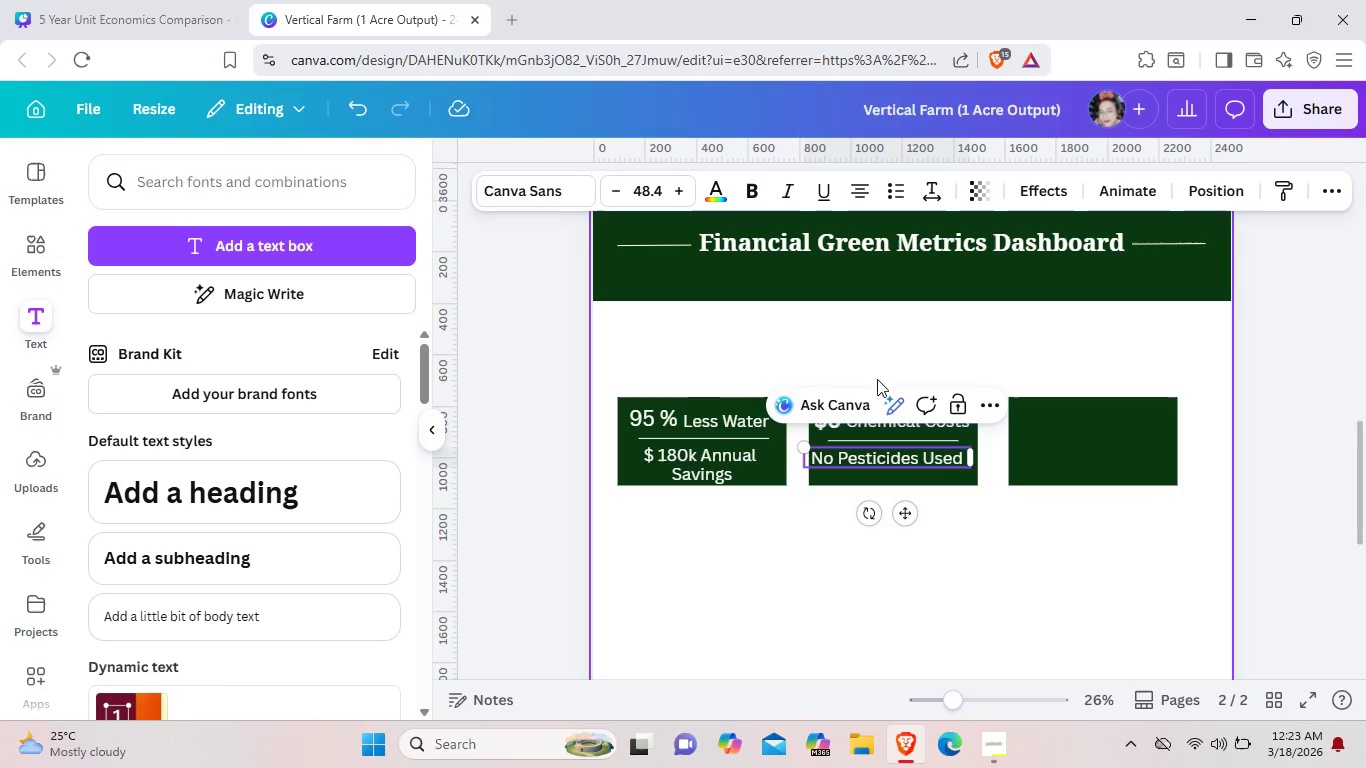 
left_click_drag(start_coordinate=[901, 519], to_coordinate=[908, 526])
 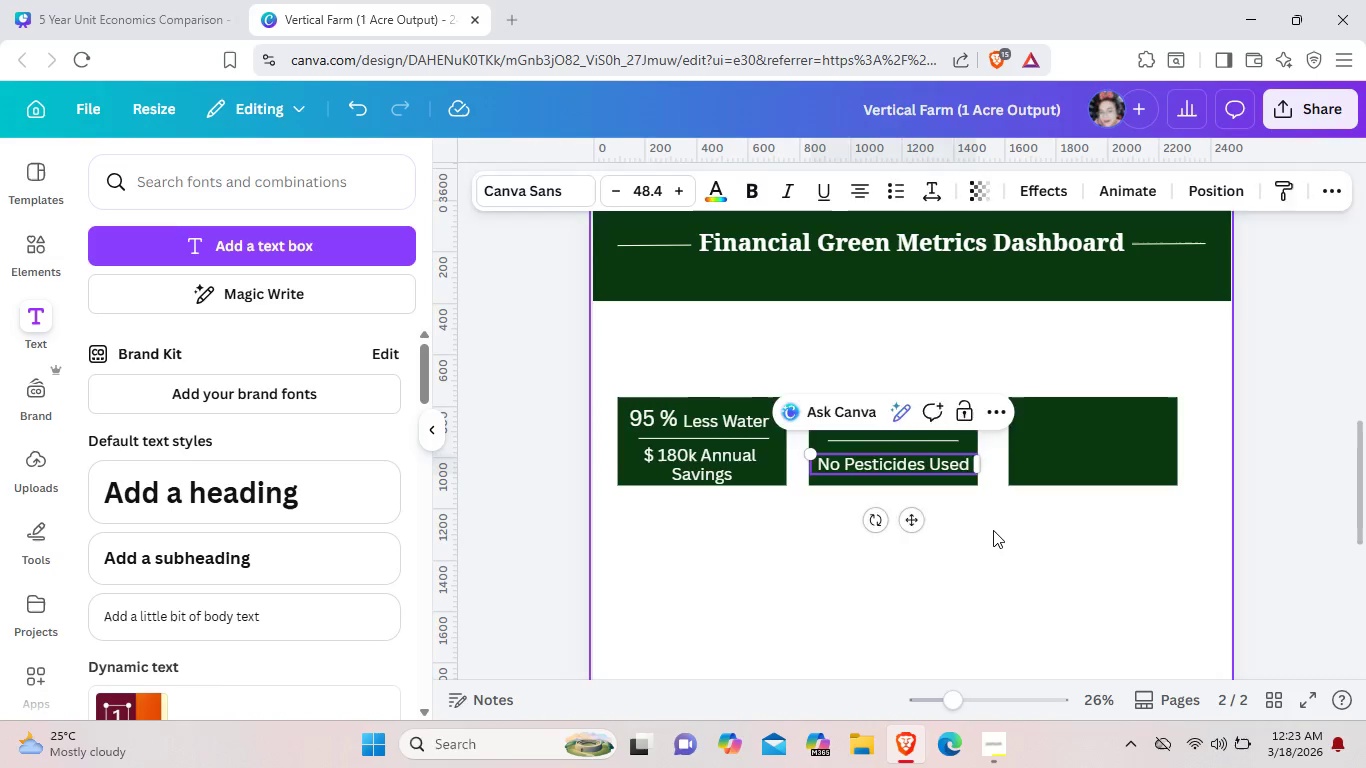 
left_click([993, 530])
 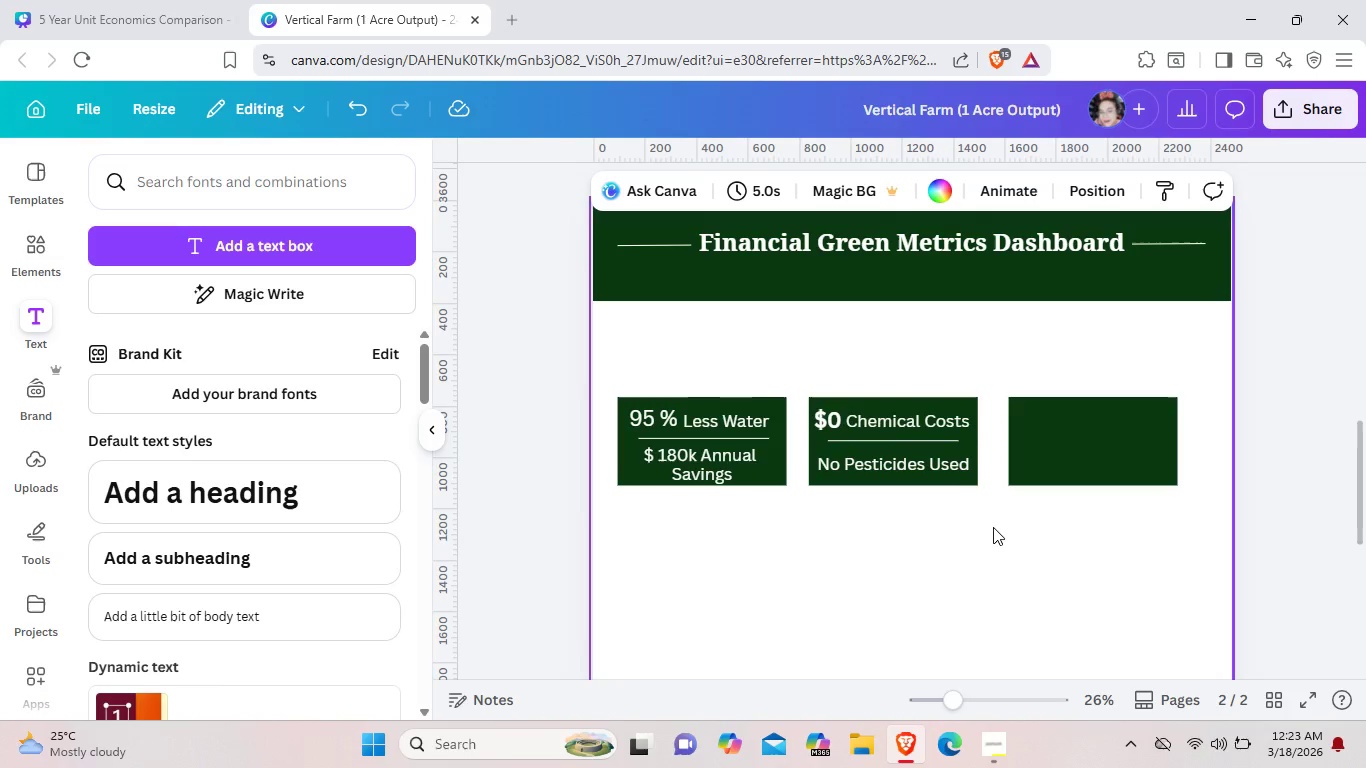 
left_click([943, 470])
 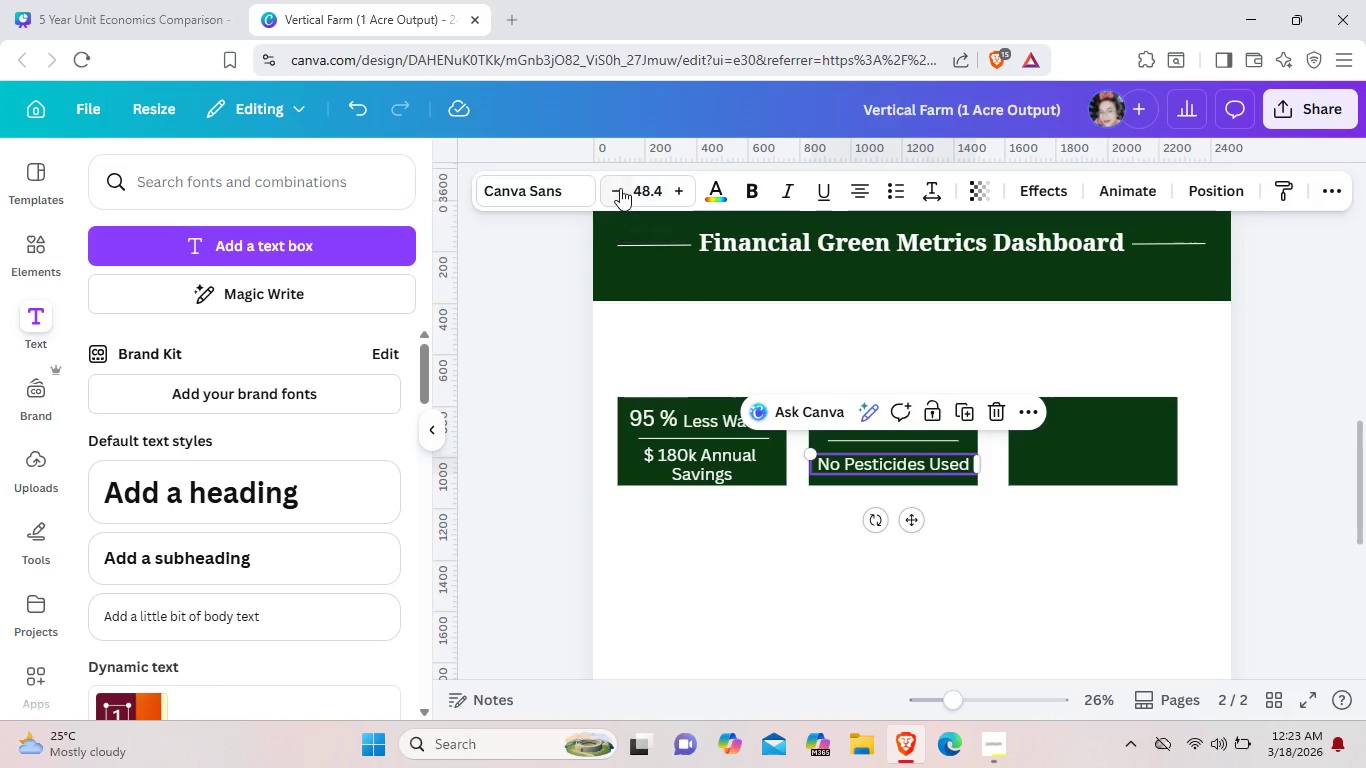 
left_click([613, 188])
 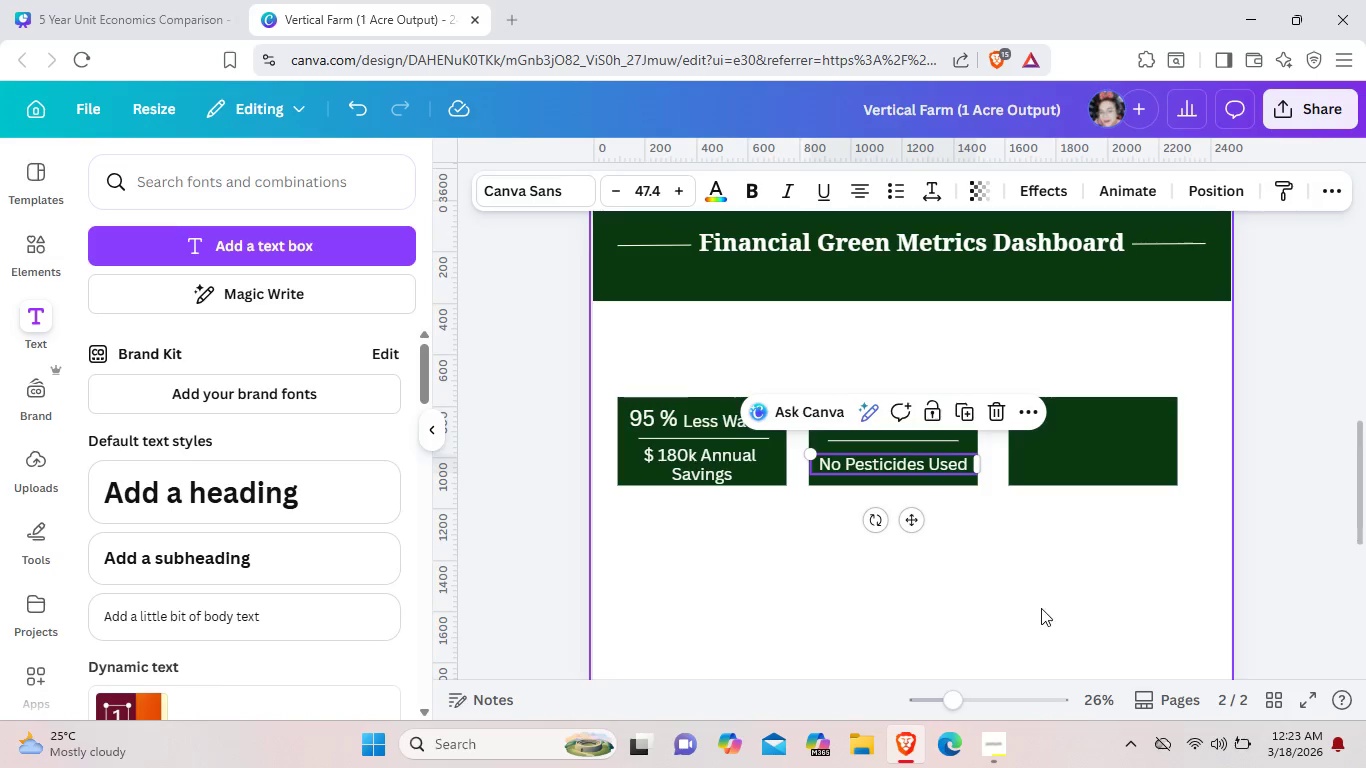 
left_click([1041, 608])
 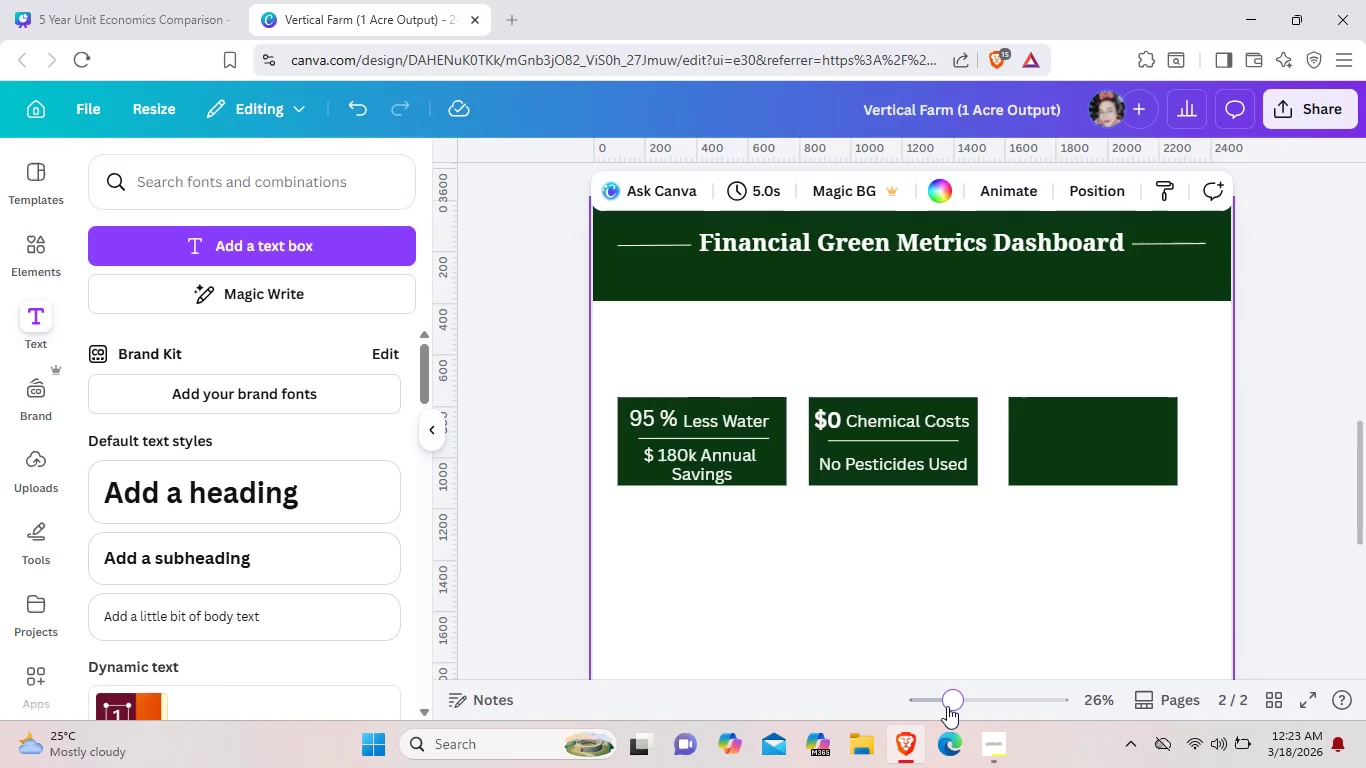 
left_click_drag(start_coordinate=[947, 706], to_coordinate=[966, 703])
 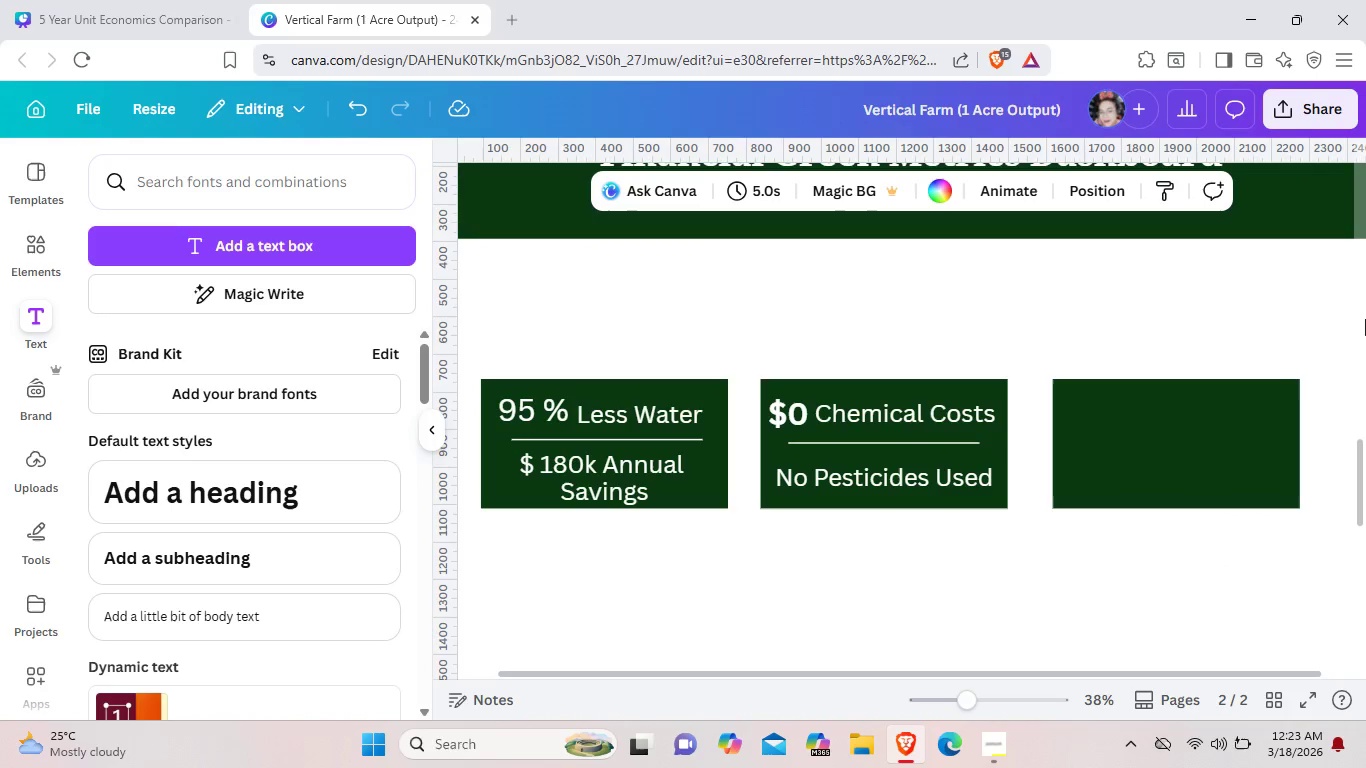 
left_click([956, 427])
 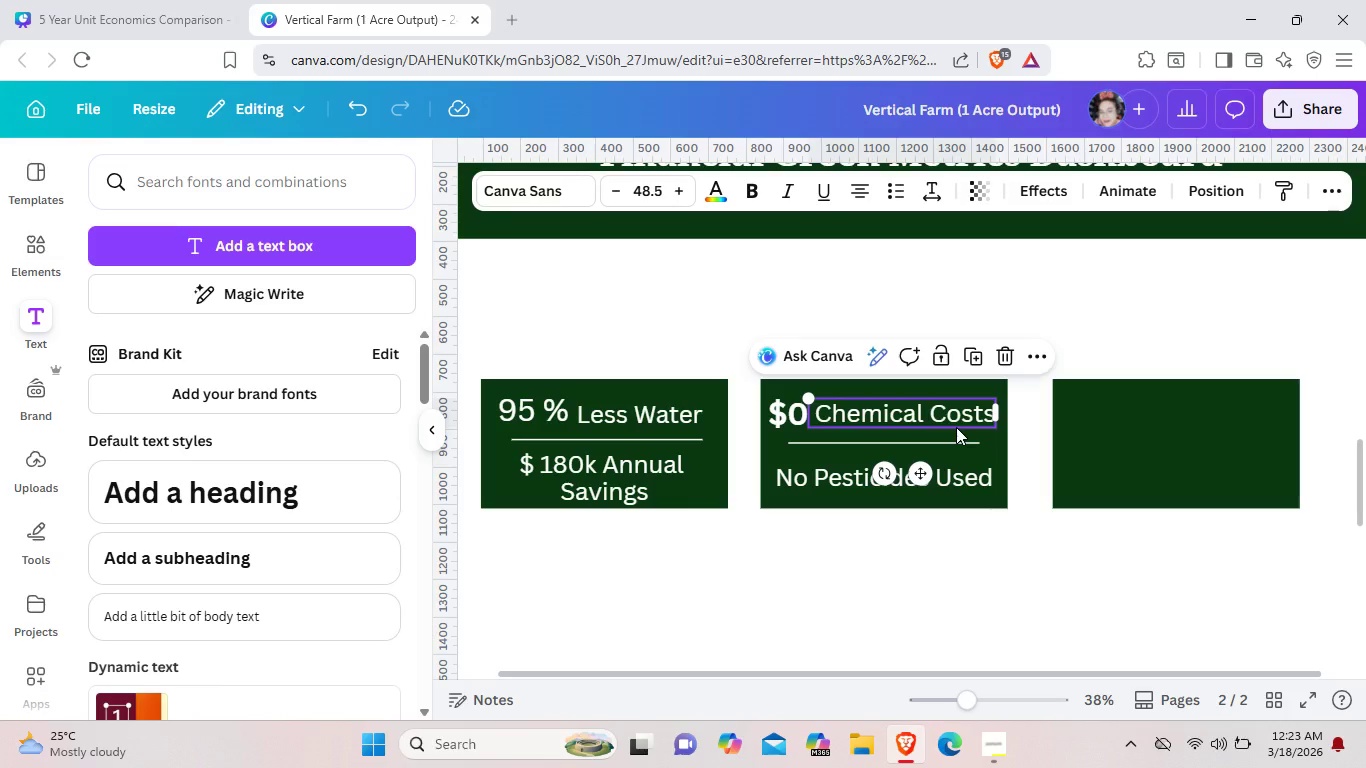 
key(Control+C)
 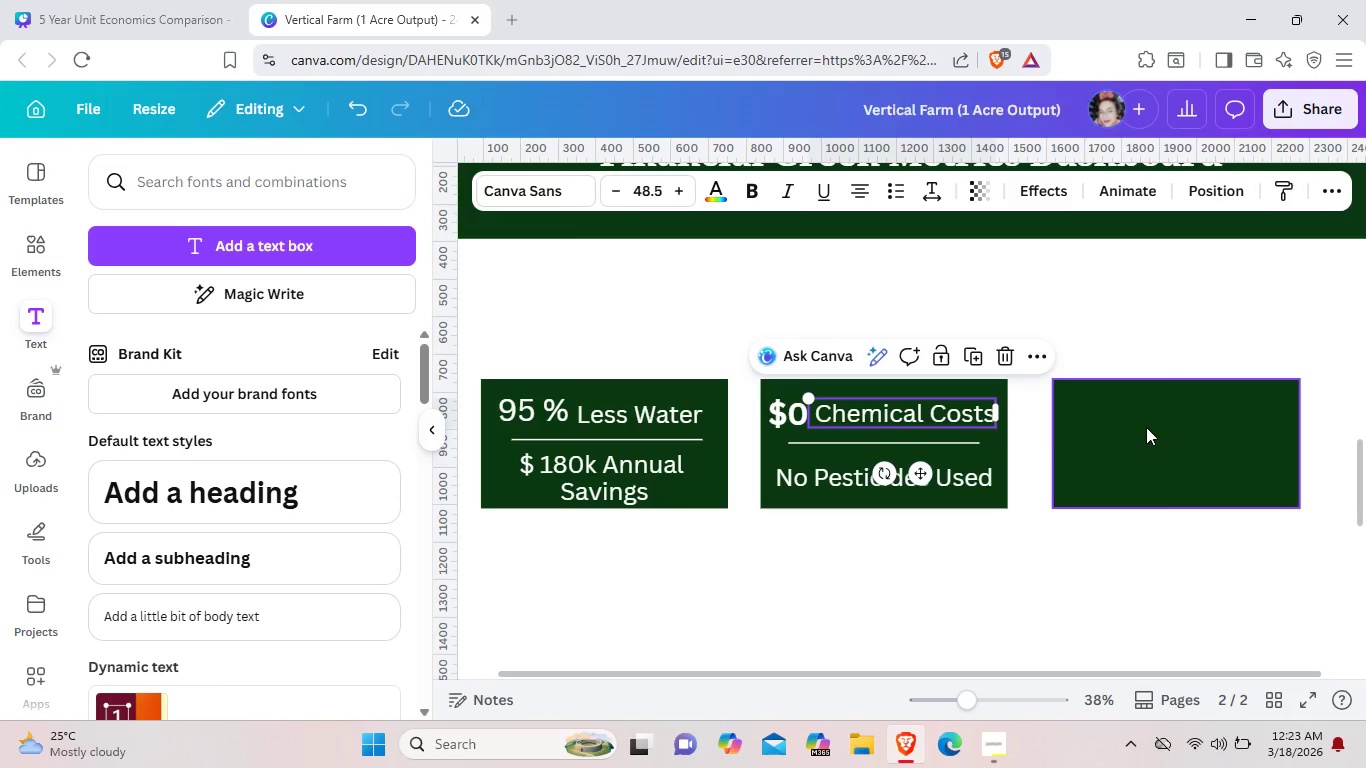 
left_click([1146, 427])
 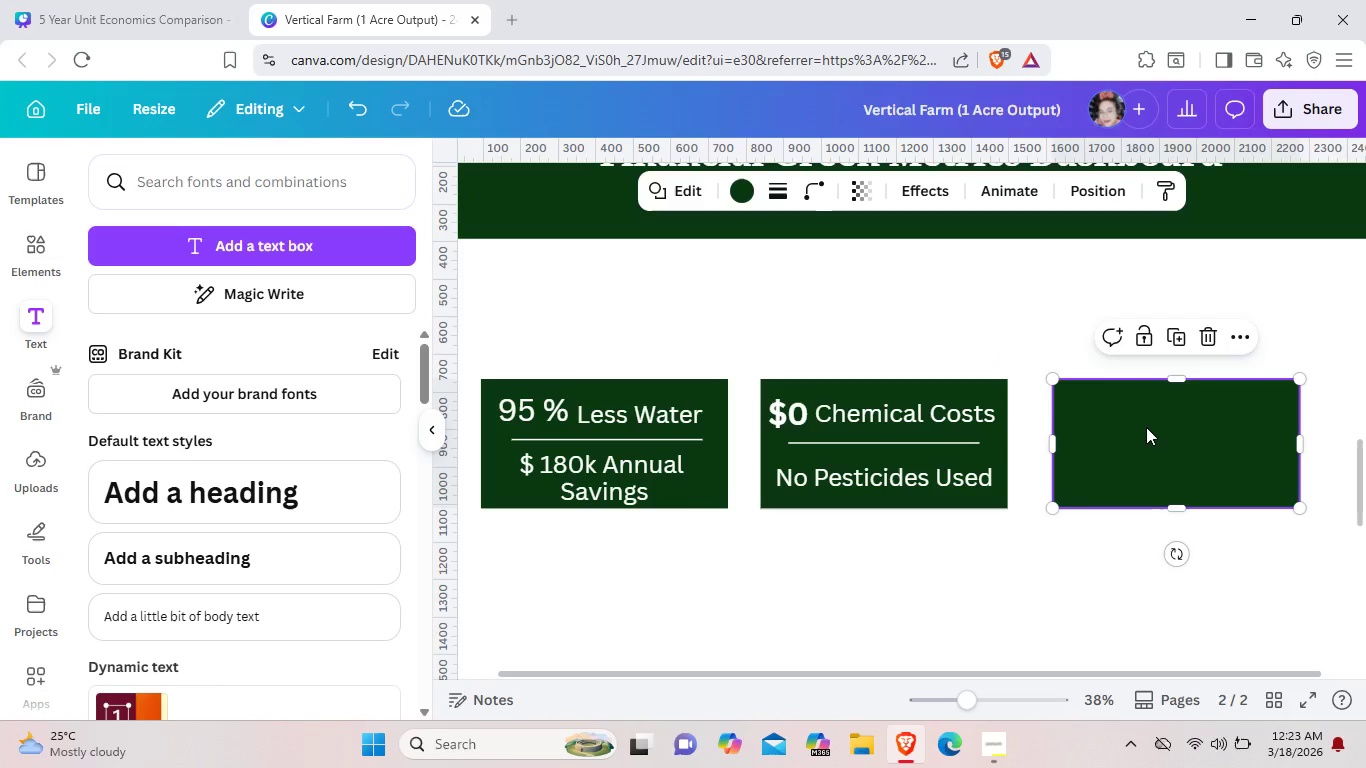 
key(Control+V)
 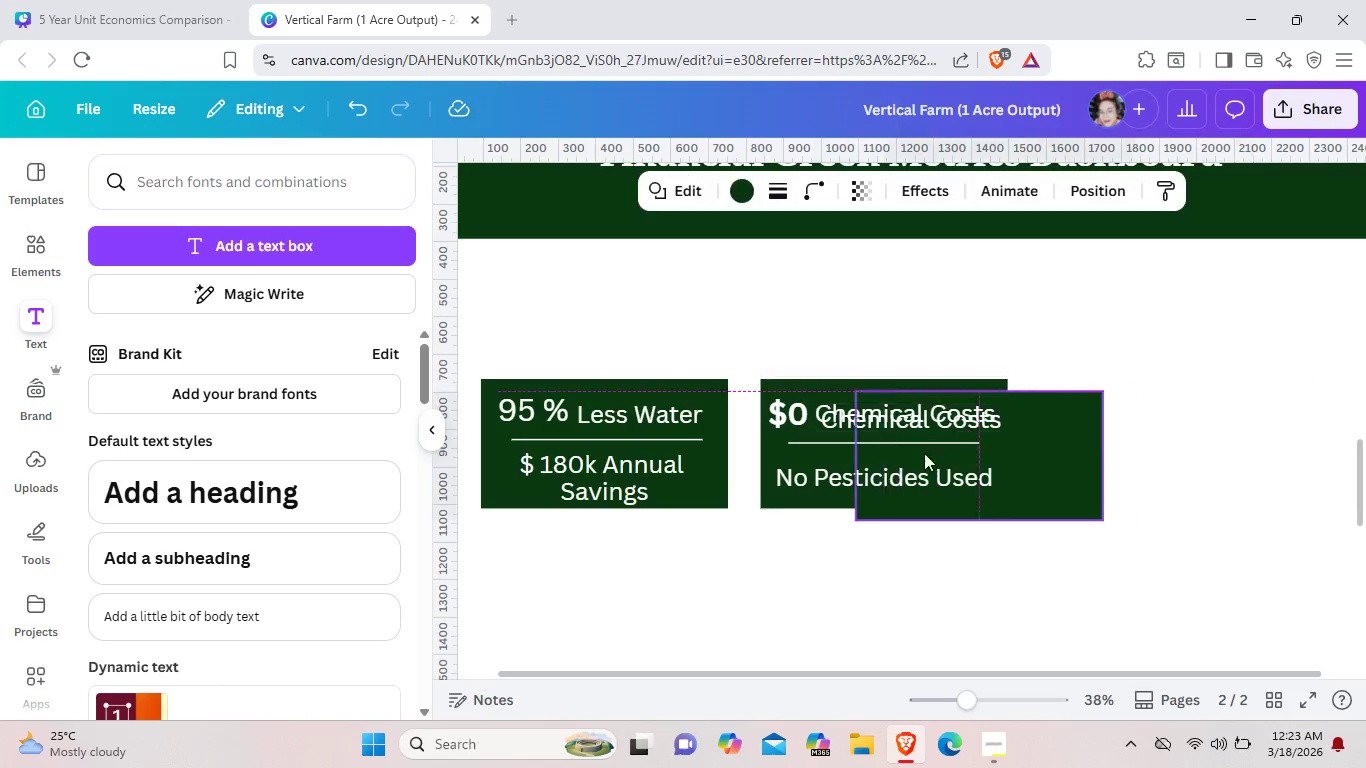 
left_click_drag(start_coordinate=[1146, 427], to_coordinate=[951, 440])
 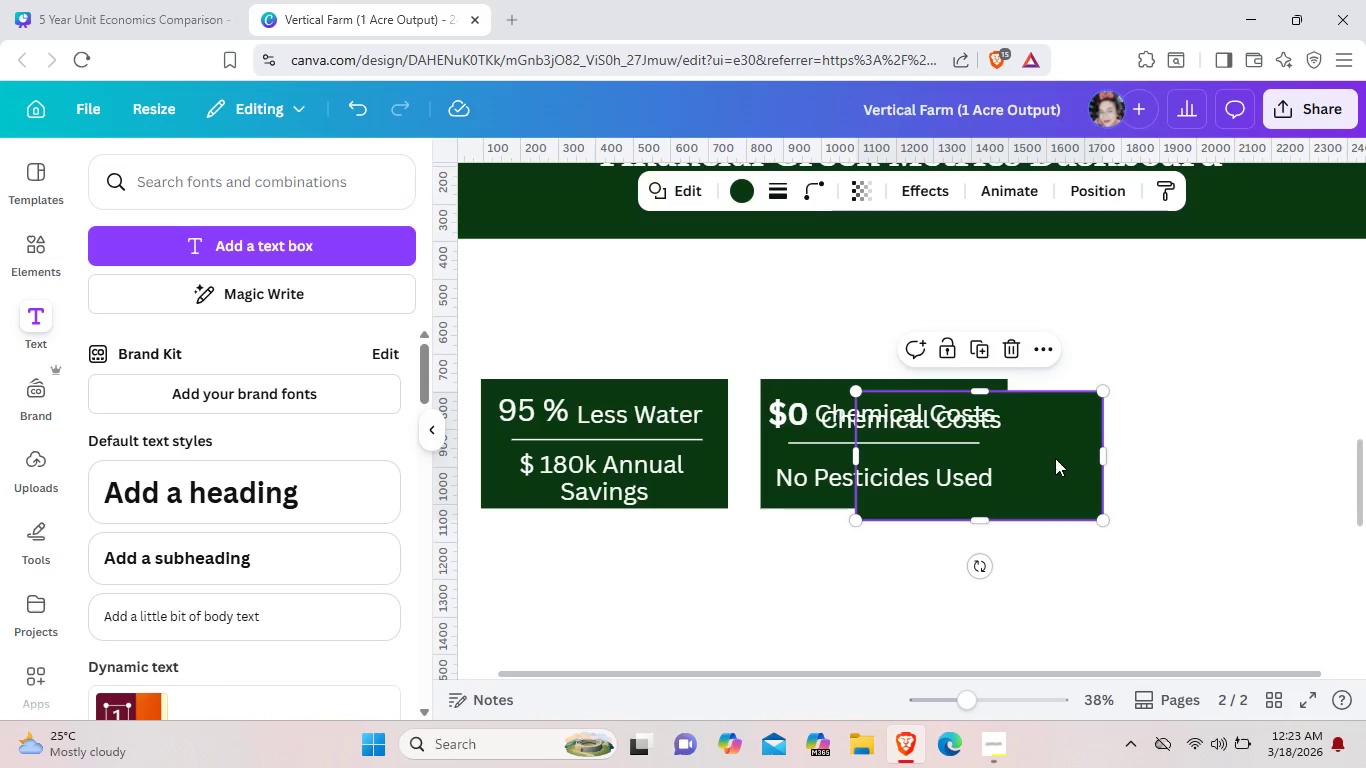 
left_click_drag(start_coordinate=[1055, 458], to_coordinate=[1242, 446])
 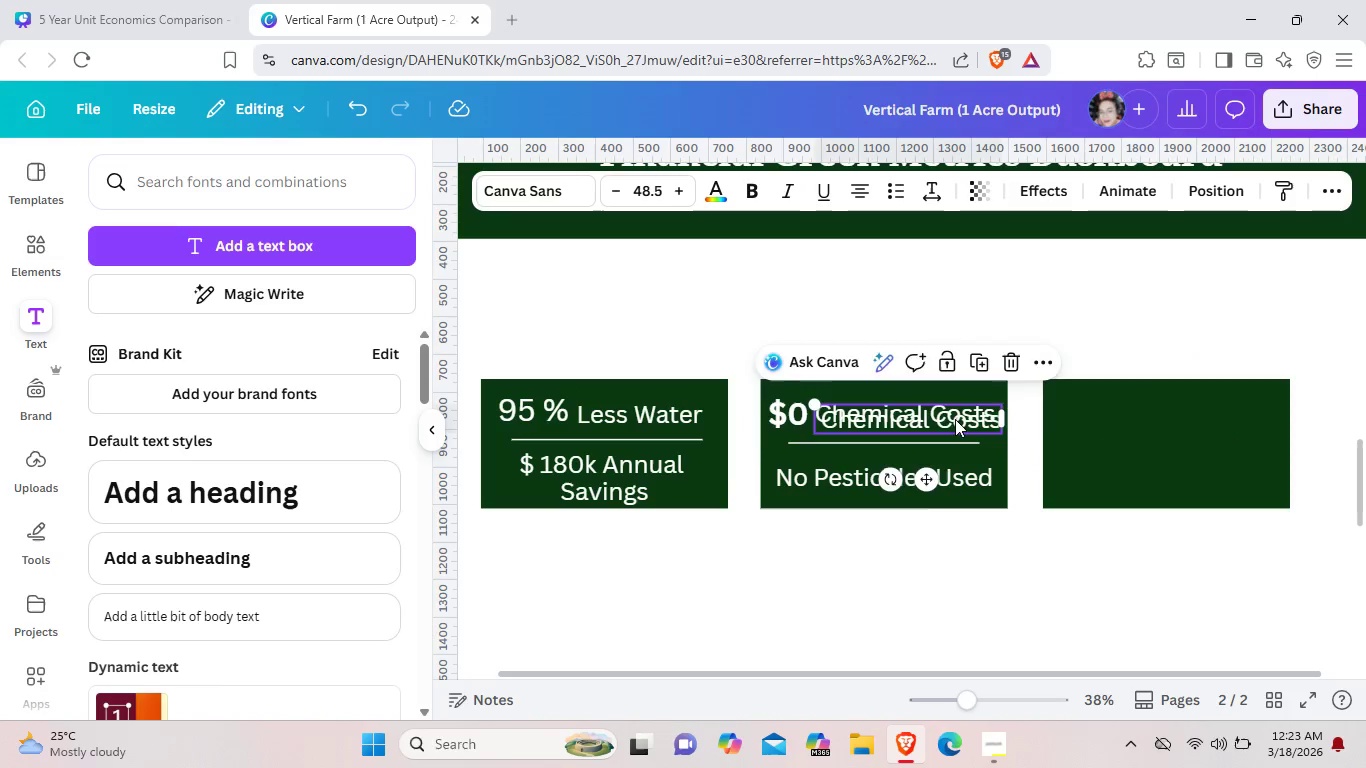 
left_click_drag(start_coordinate=[950, 419], to_coordinate=[1214, 412])
 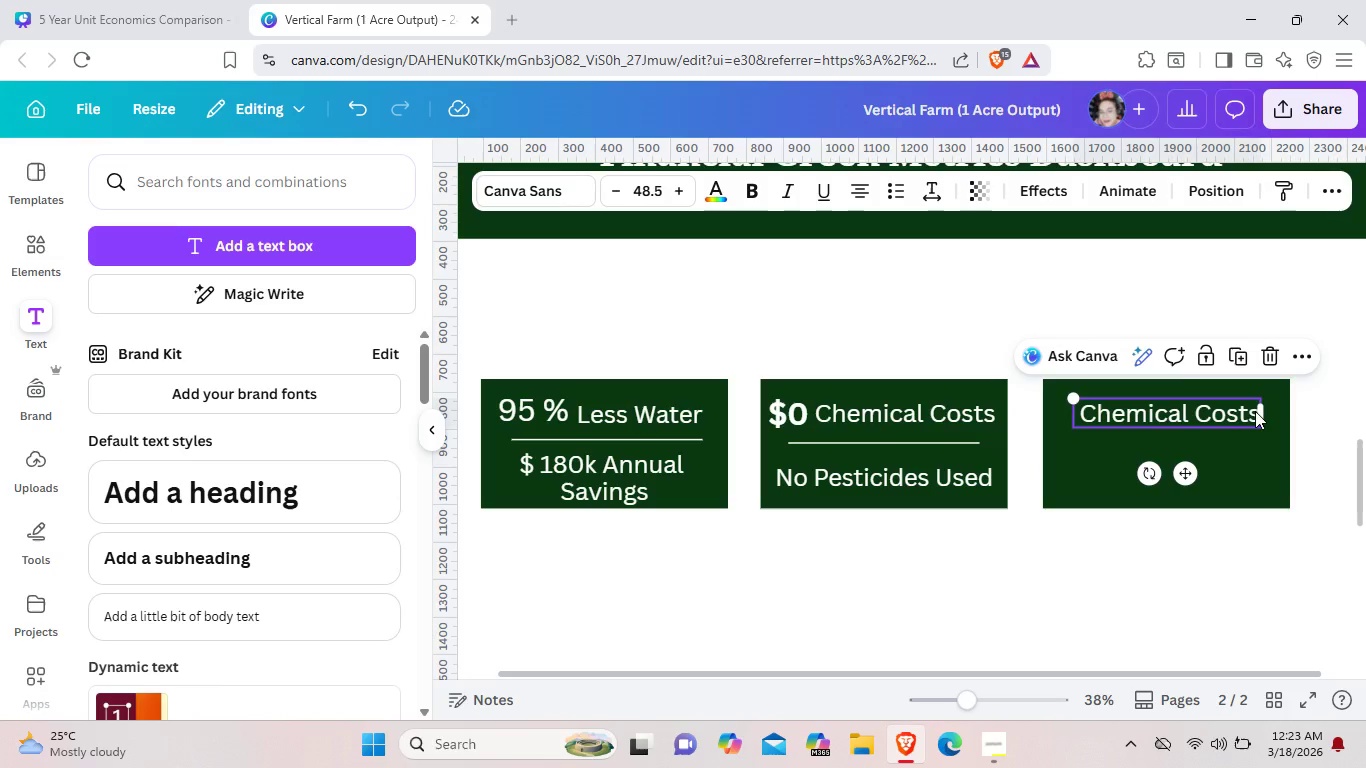 
left_click([1255, 411])
 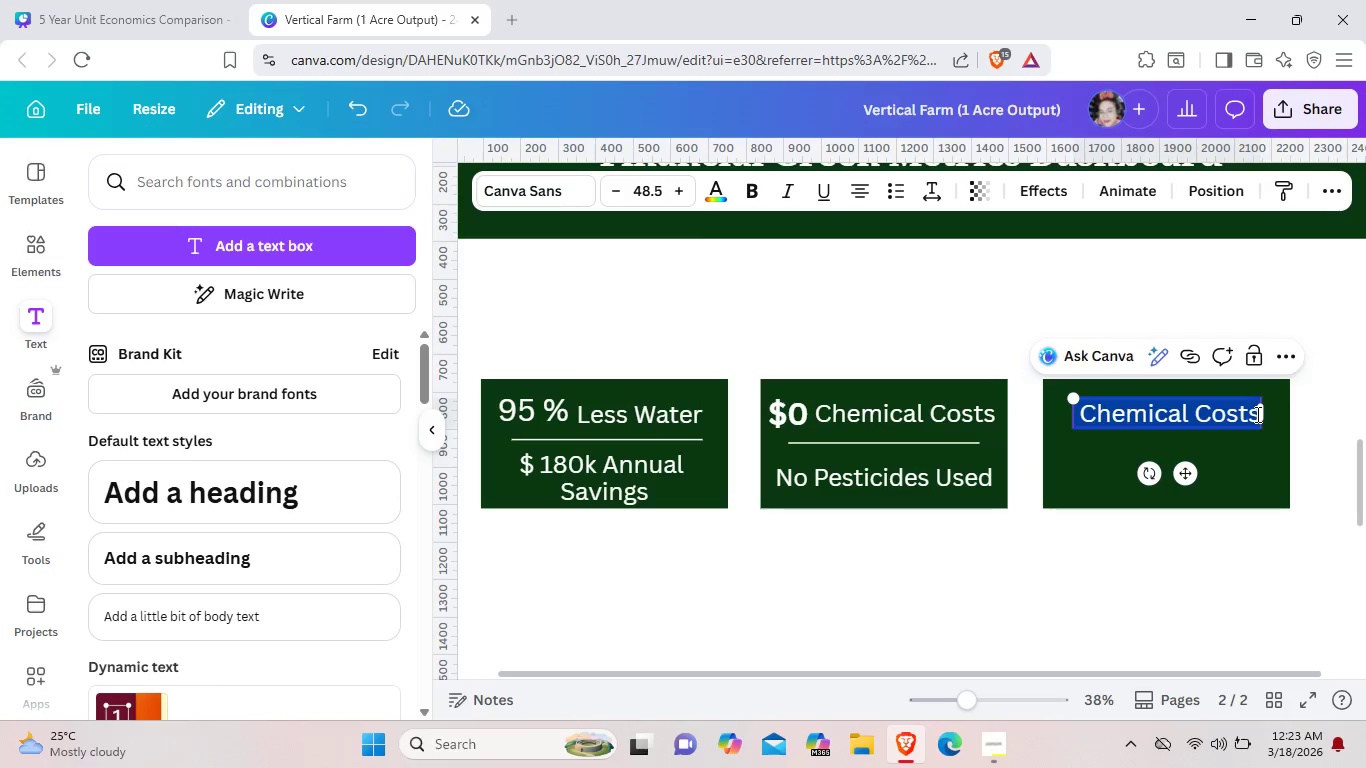 
left_click([1256, 414])
 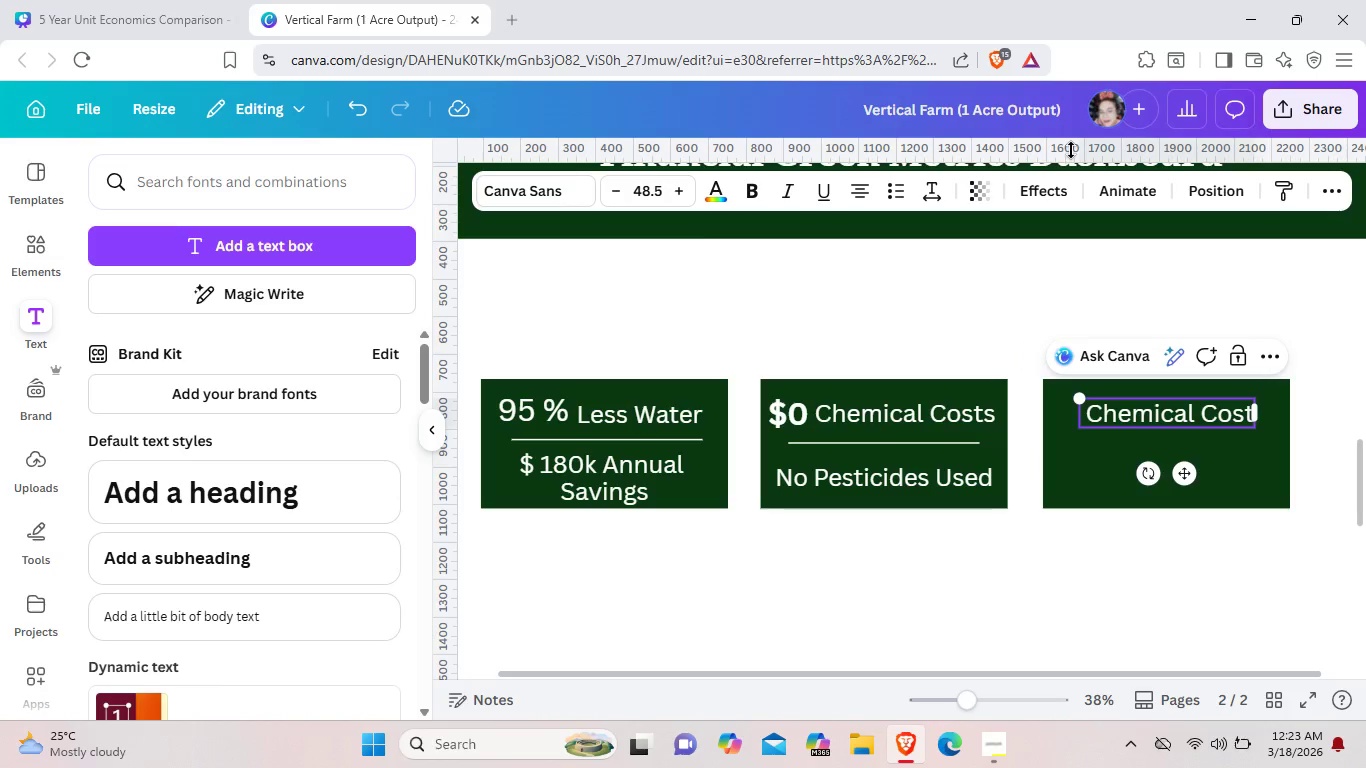 
key(Backspace)
key(Backspace)
key(Backspace)
key(Backspace)
key(Backspace)
key(Backspace)
key(Backspace)
key(Backspace)
key(Backspace)
key(Backspace)
key(Backspace)
key(Backspace)
key(Backspace)
key(Backspace)
type(Enrgy SPe)
key(Backspace)
key(Backspace)
type(pend)
 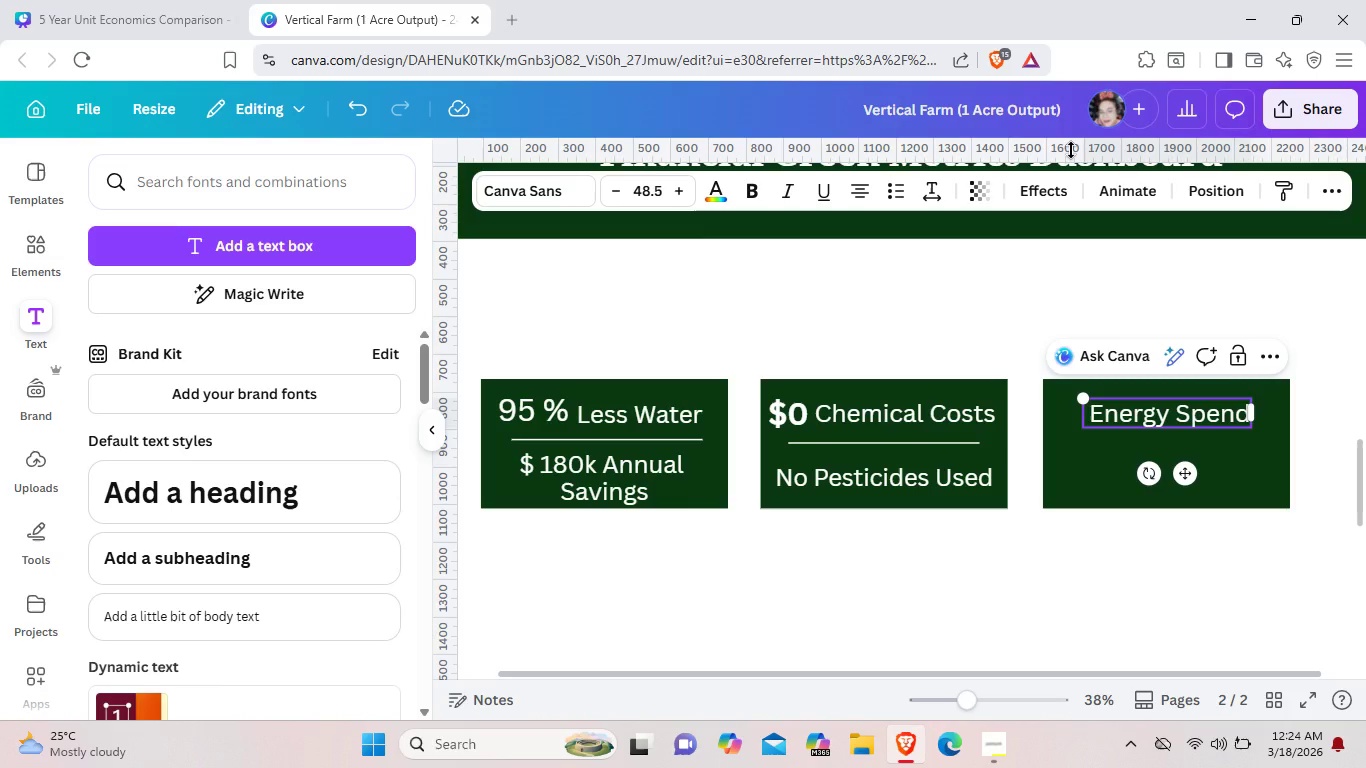 
left_click([752, 196])
 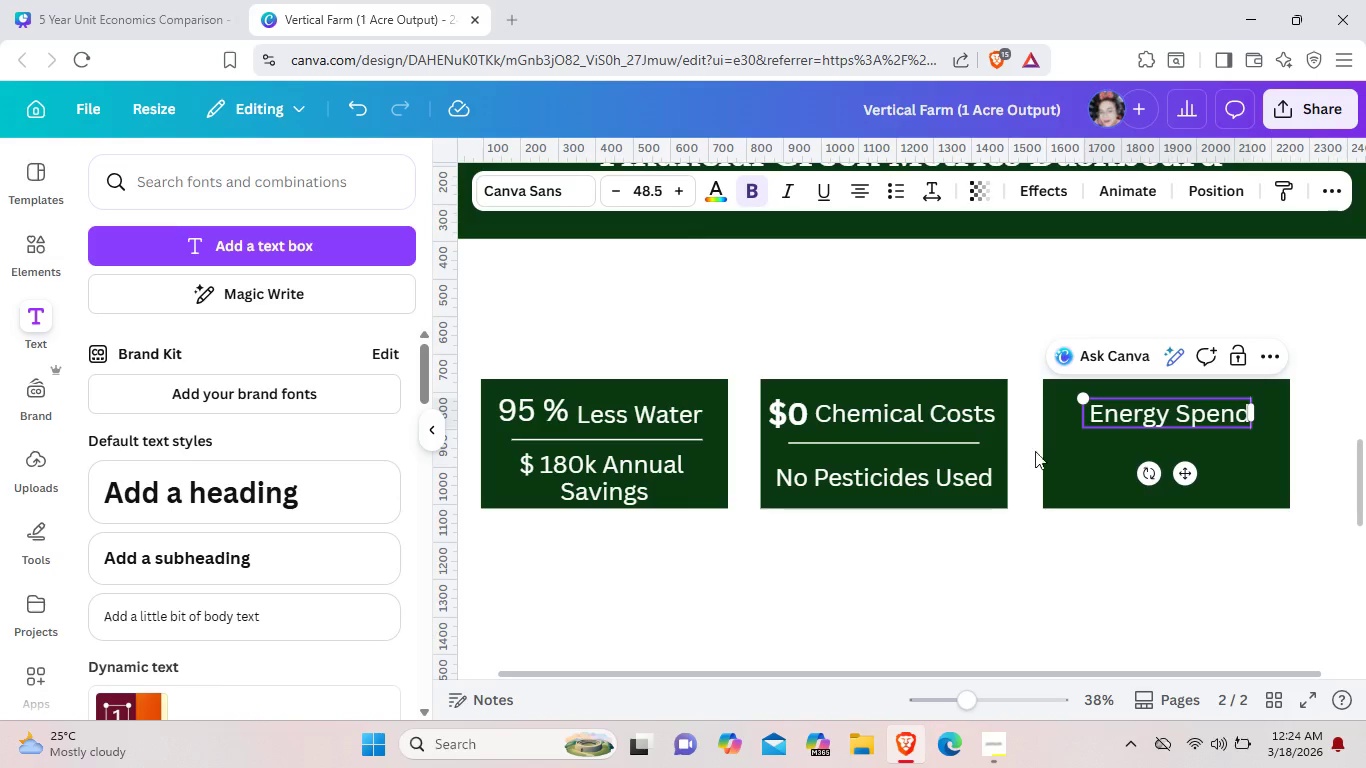 
left_click([1083, 465])
 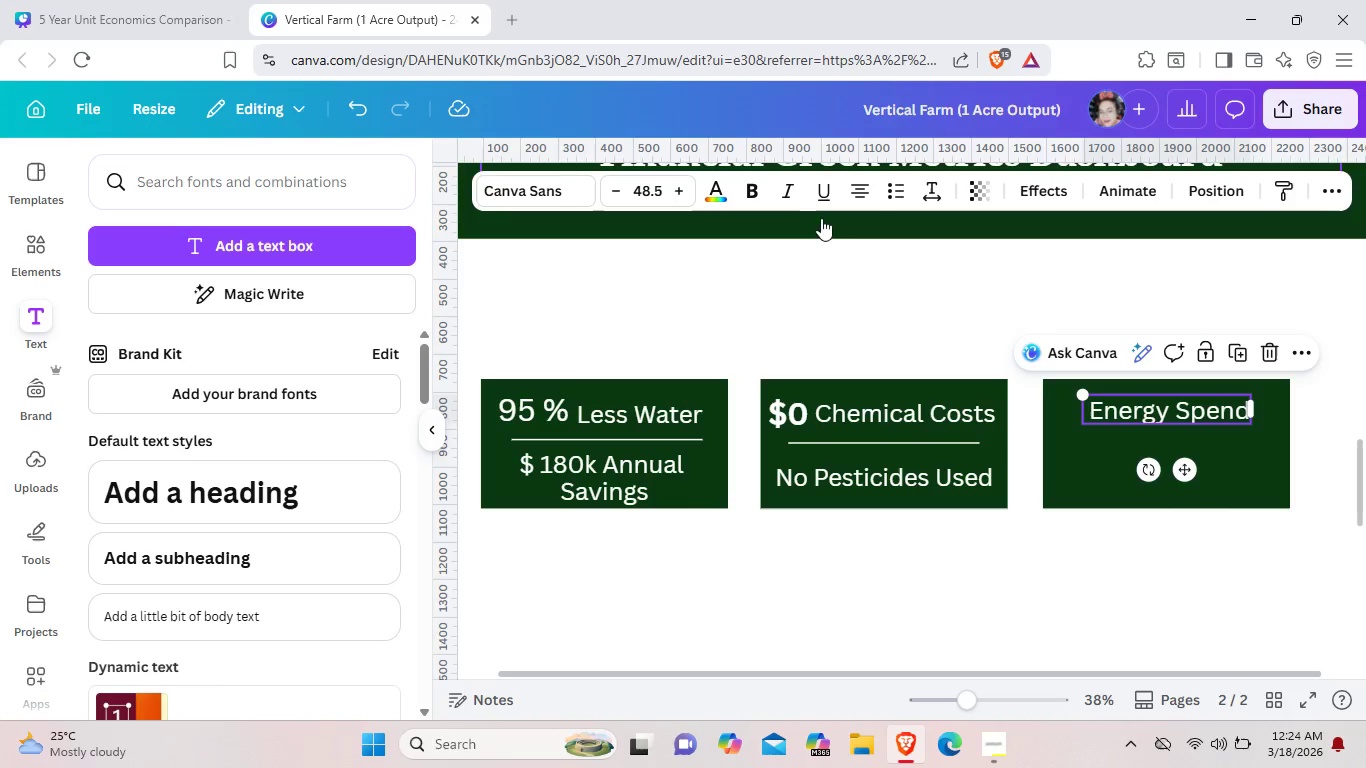 
left_click([761, 192])
 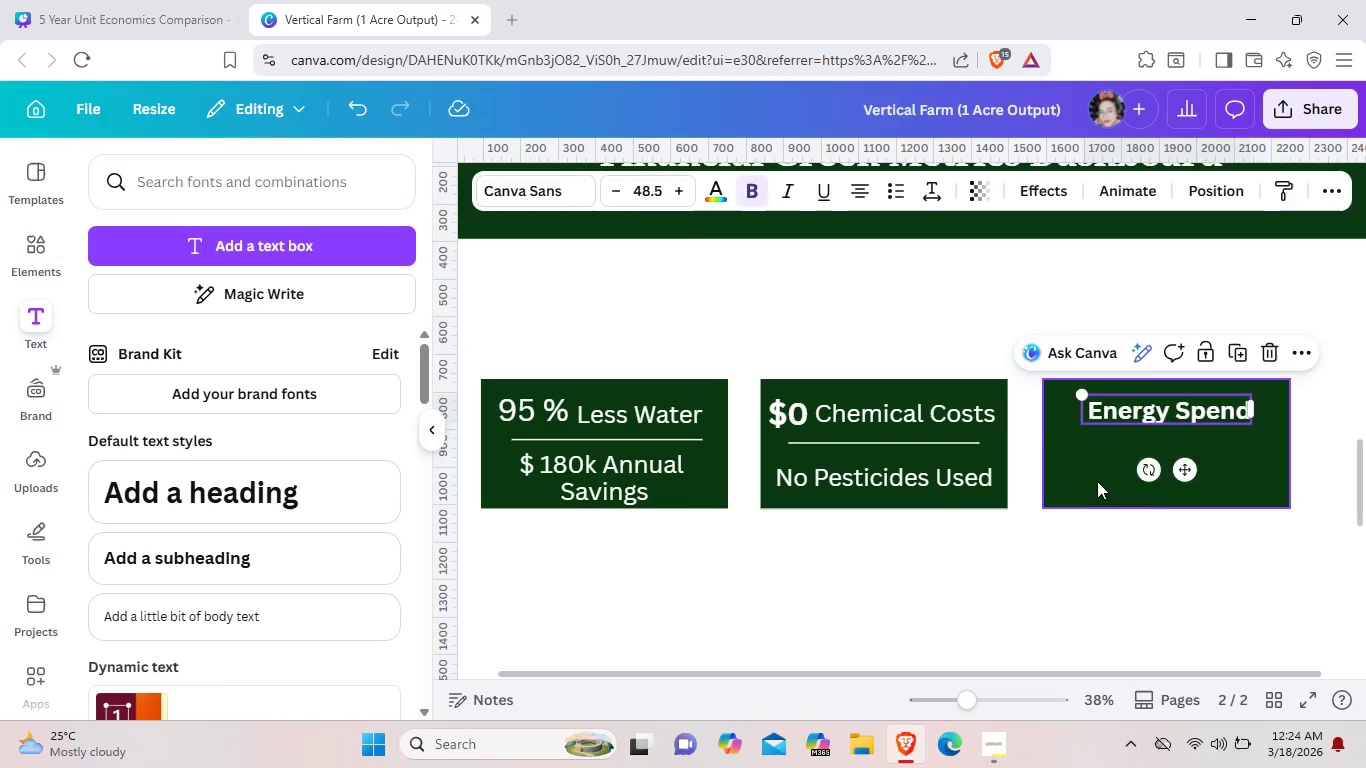 
left_click([1097, 481])
 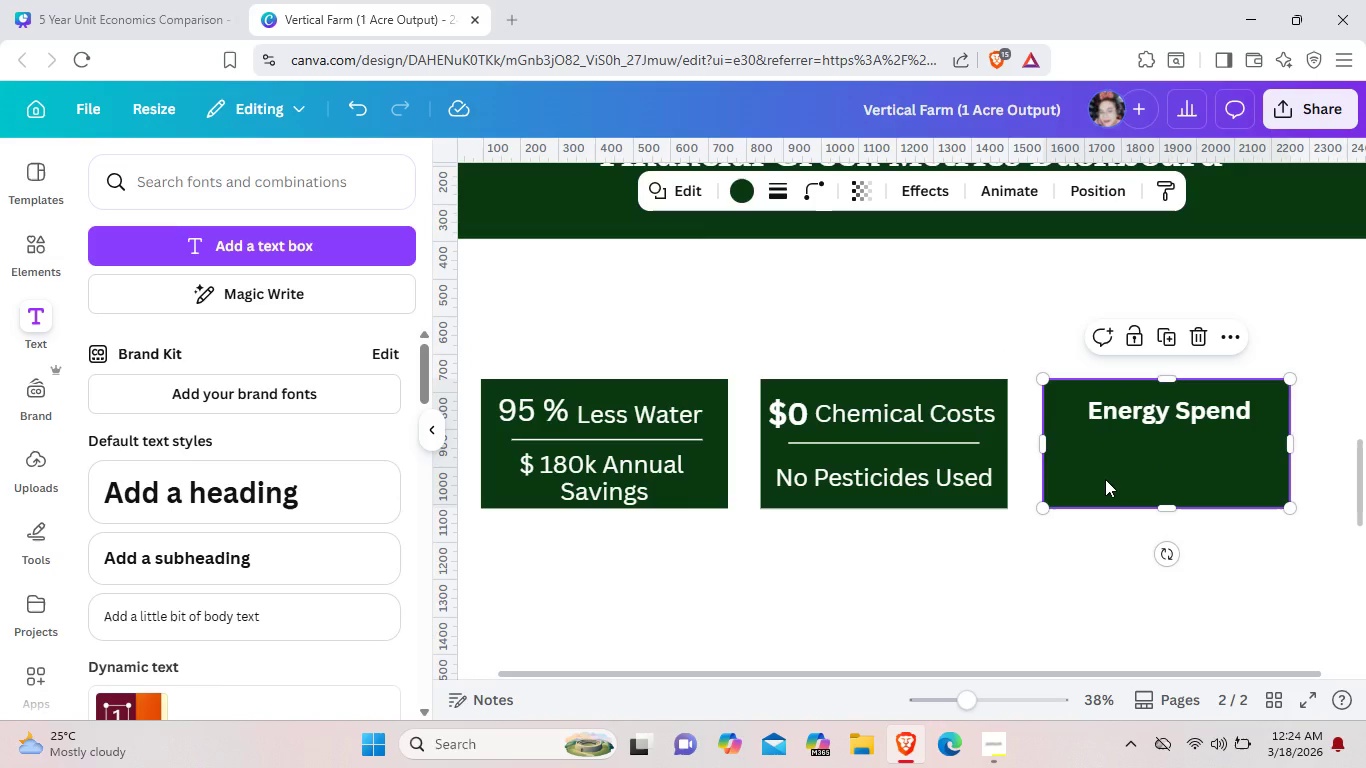 
wait(7.56)
 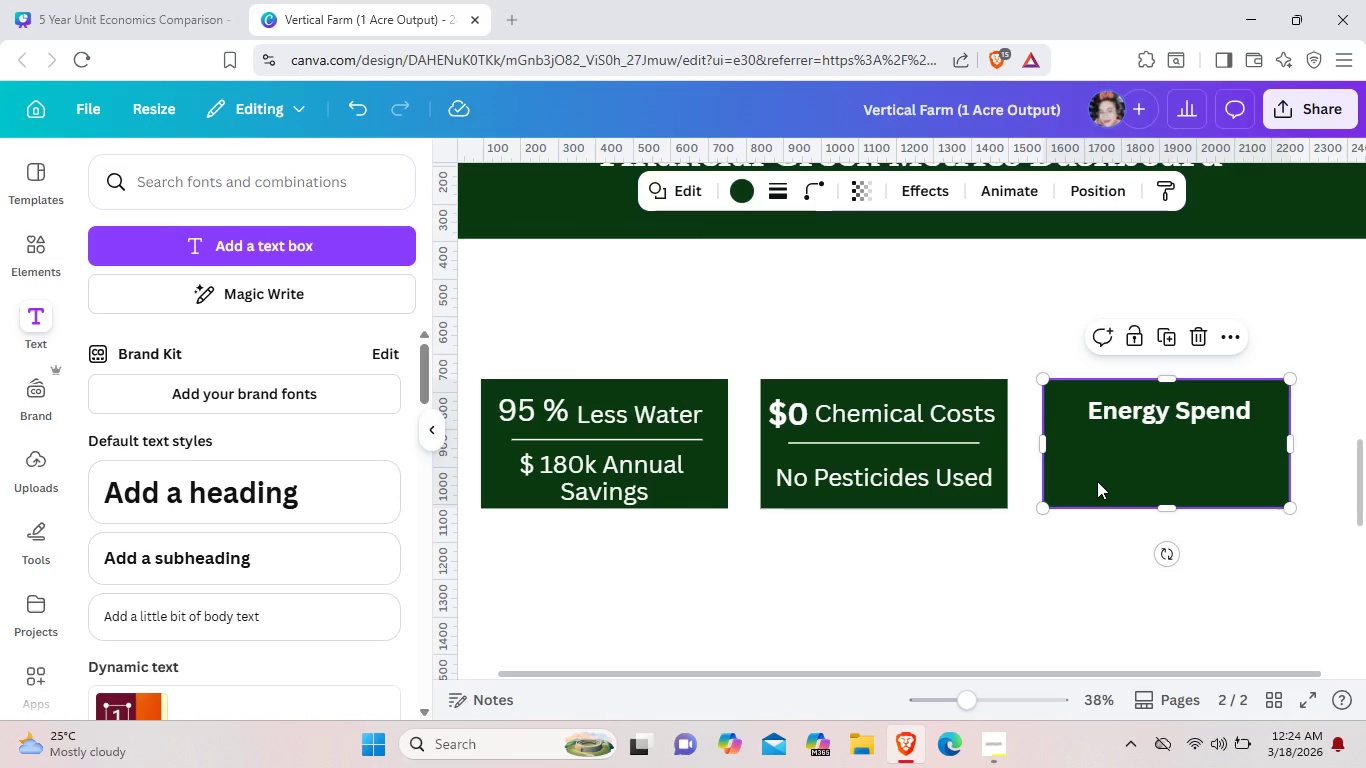 
left_click([943, 440])
 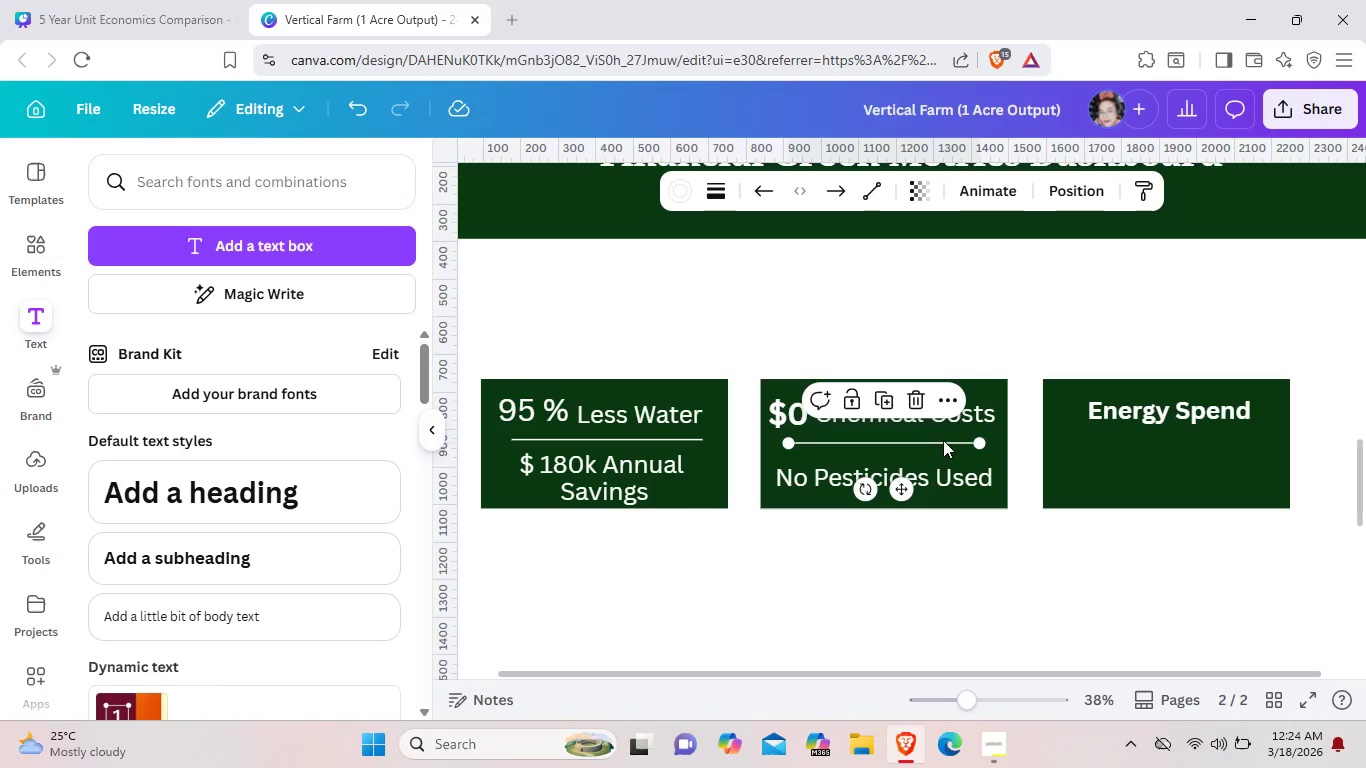 
key(Control+C)
 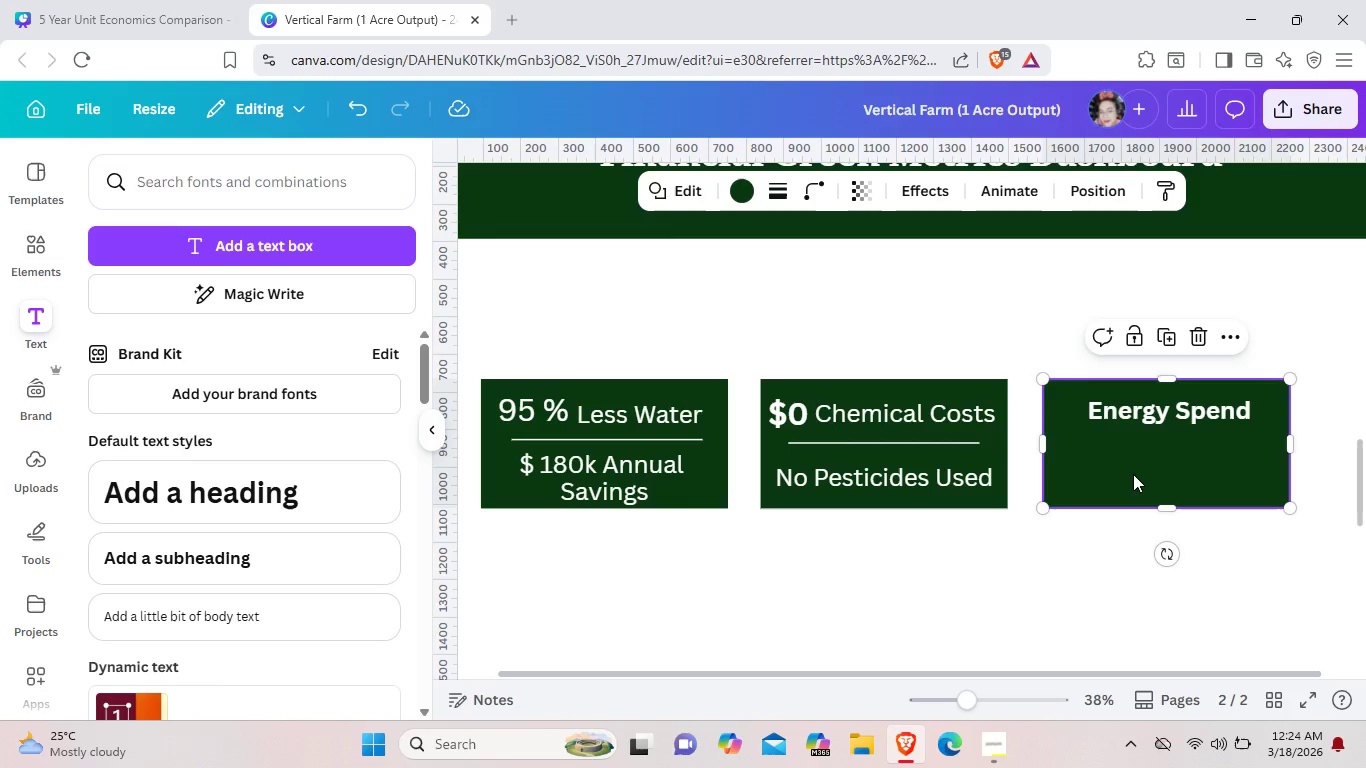 
left_click([1133, 474])
 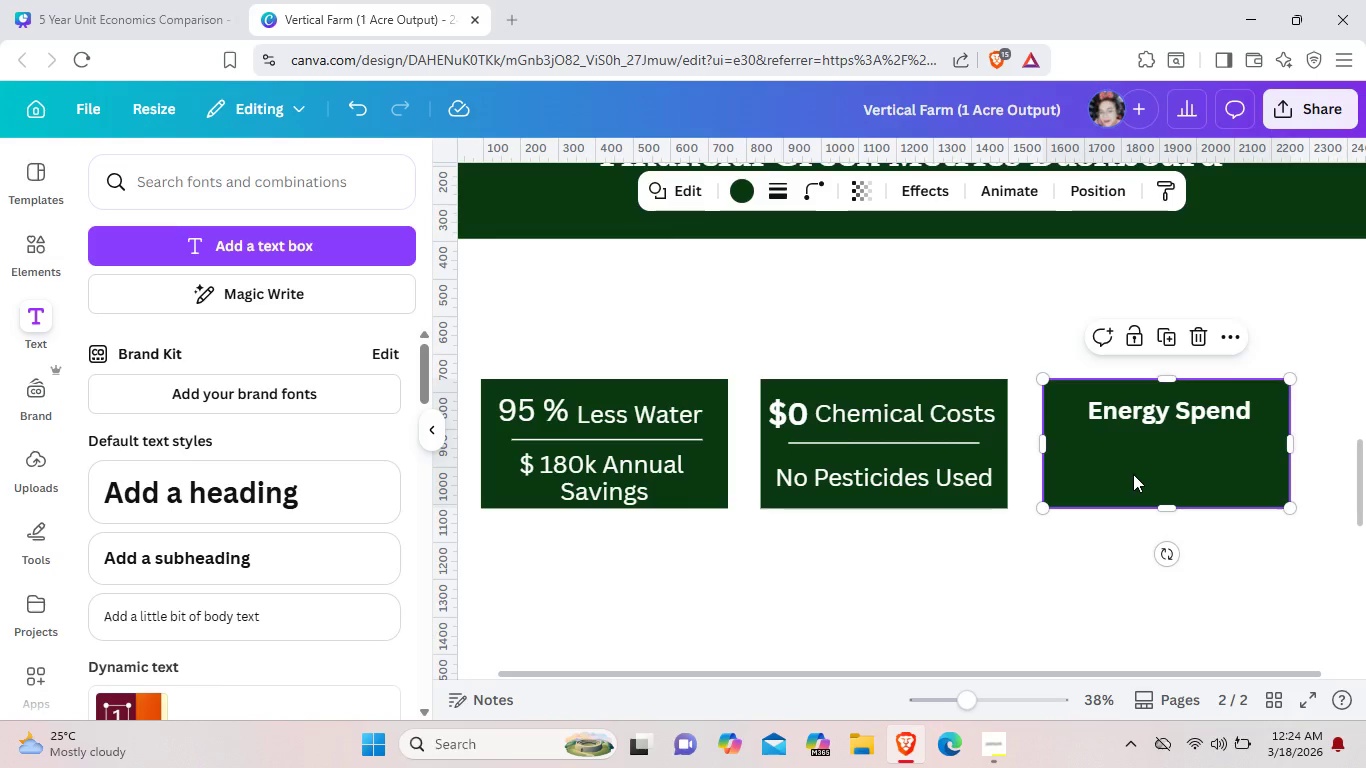 
key(Control+V)
 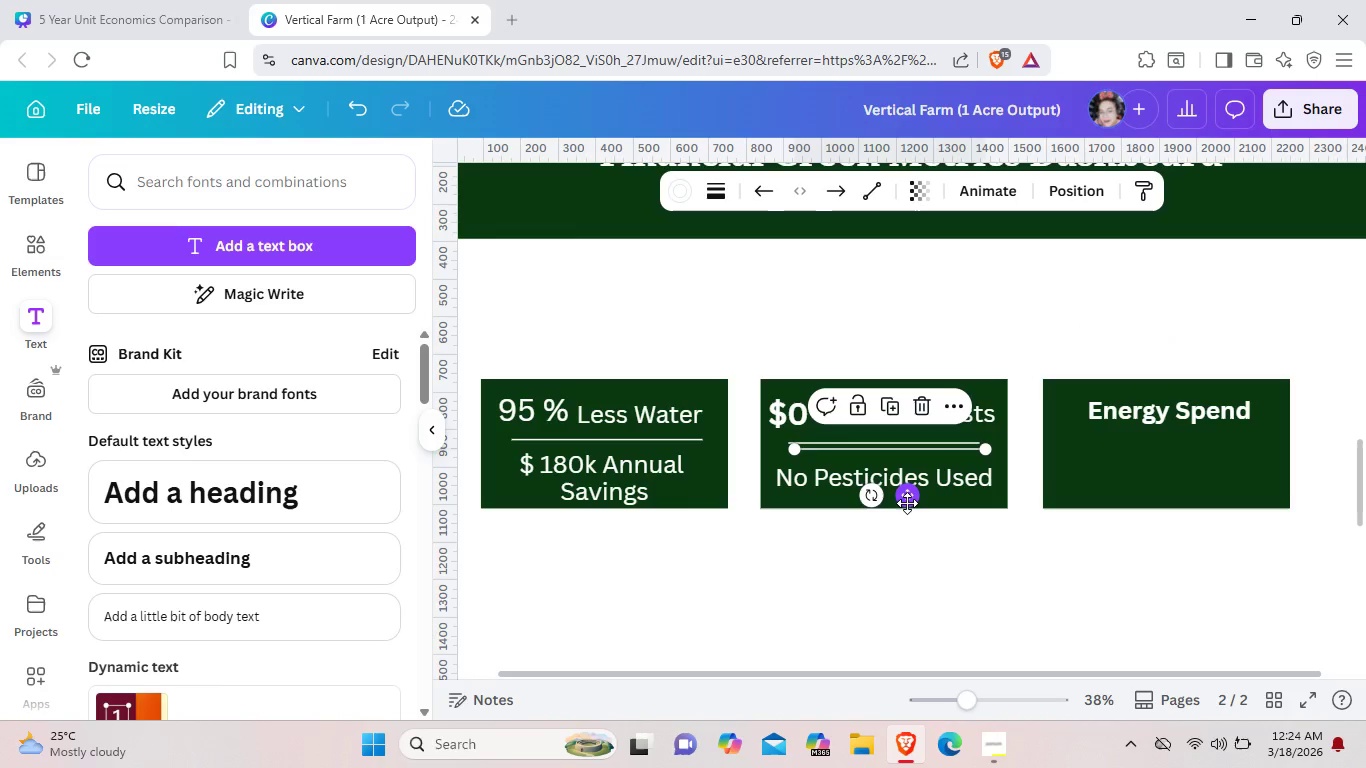 
left_click_drag(start_coordinate=[907, 503], to_coordinate=[1184, 487])
 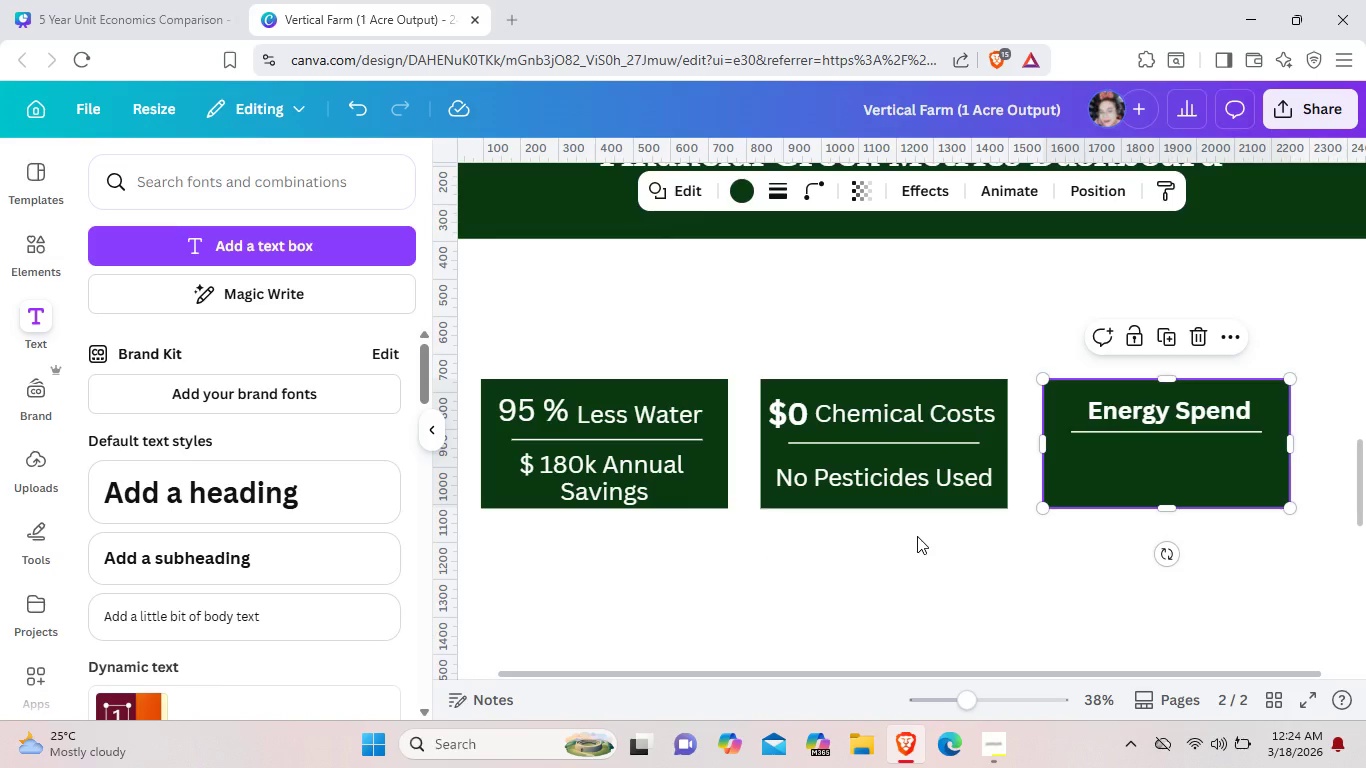 
wait(9.97)
 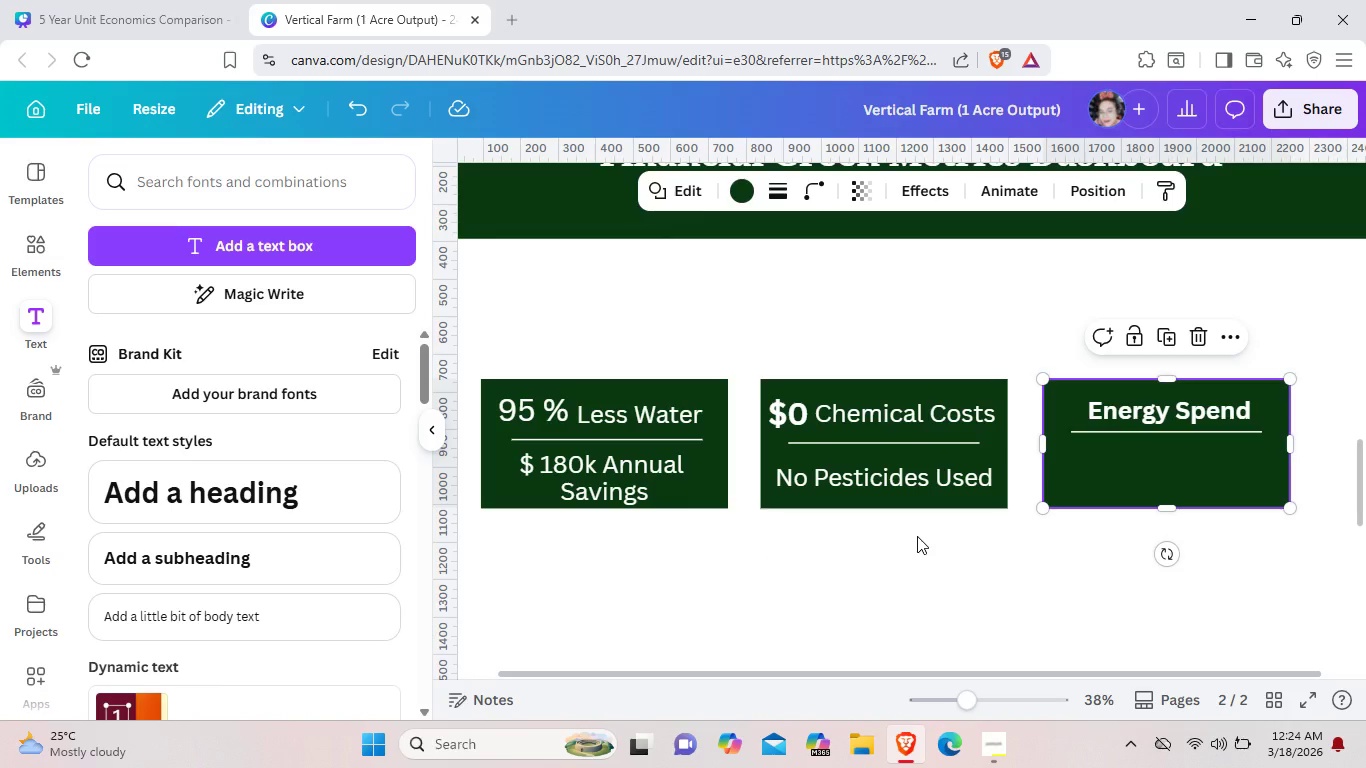 
left_click([963, 484])
 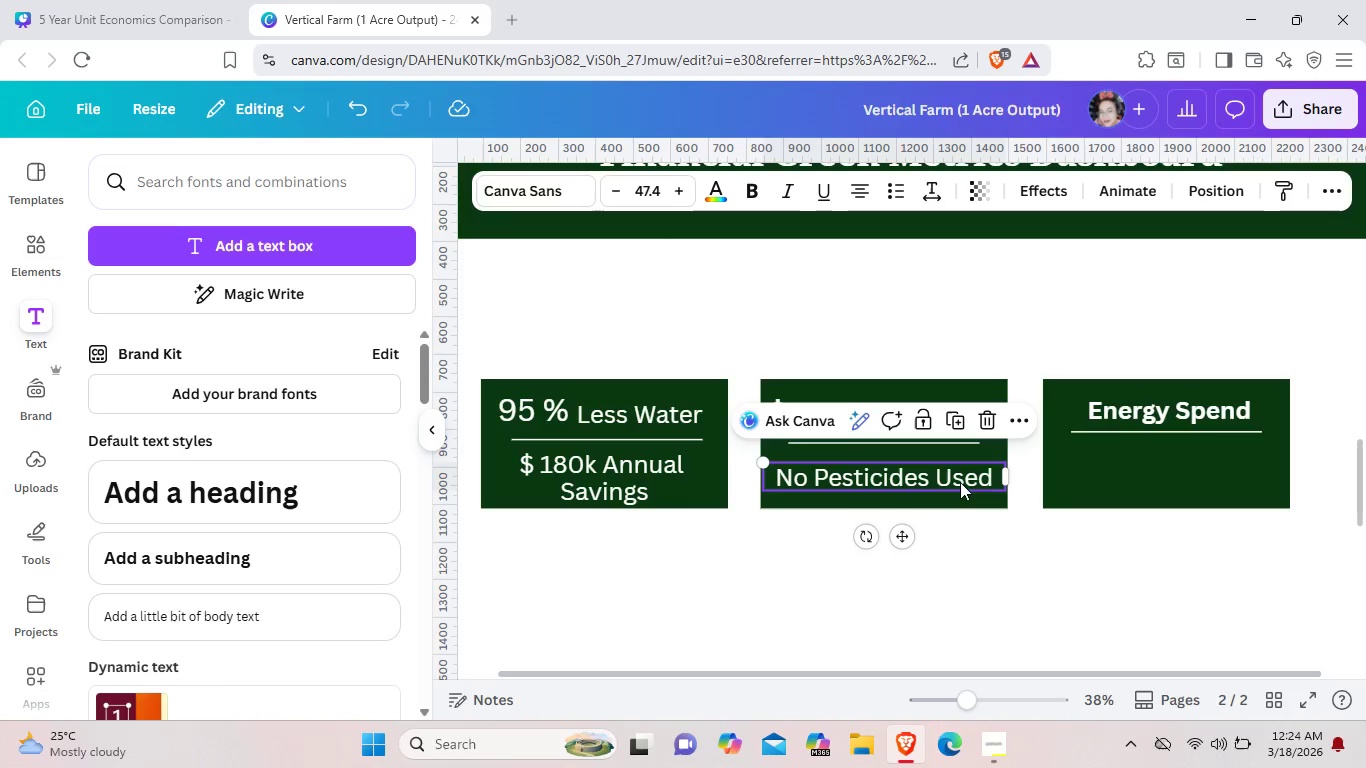 
key(Control+C)
 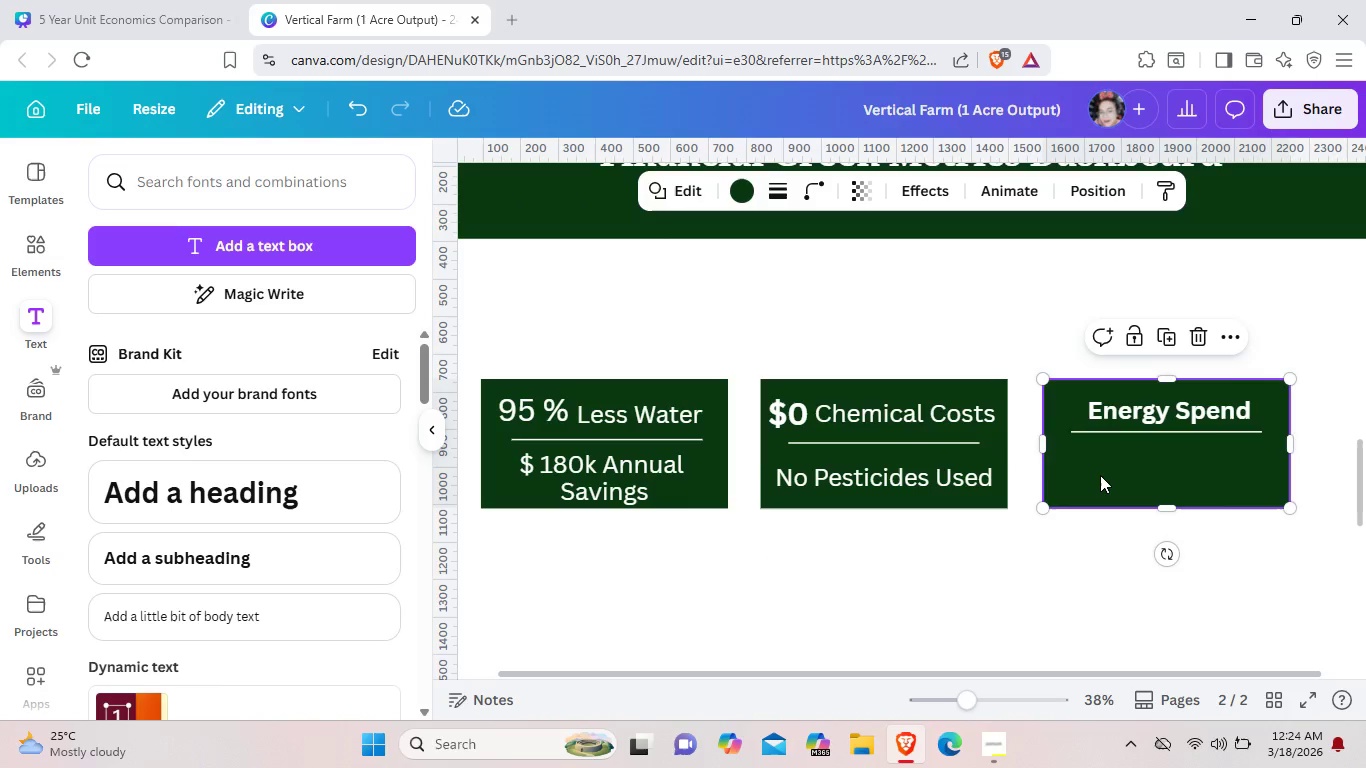 
left_click([1100, 475])
 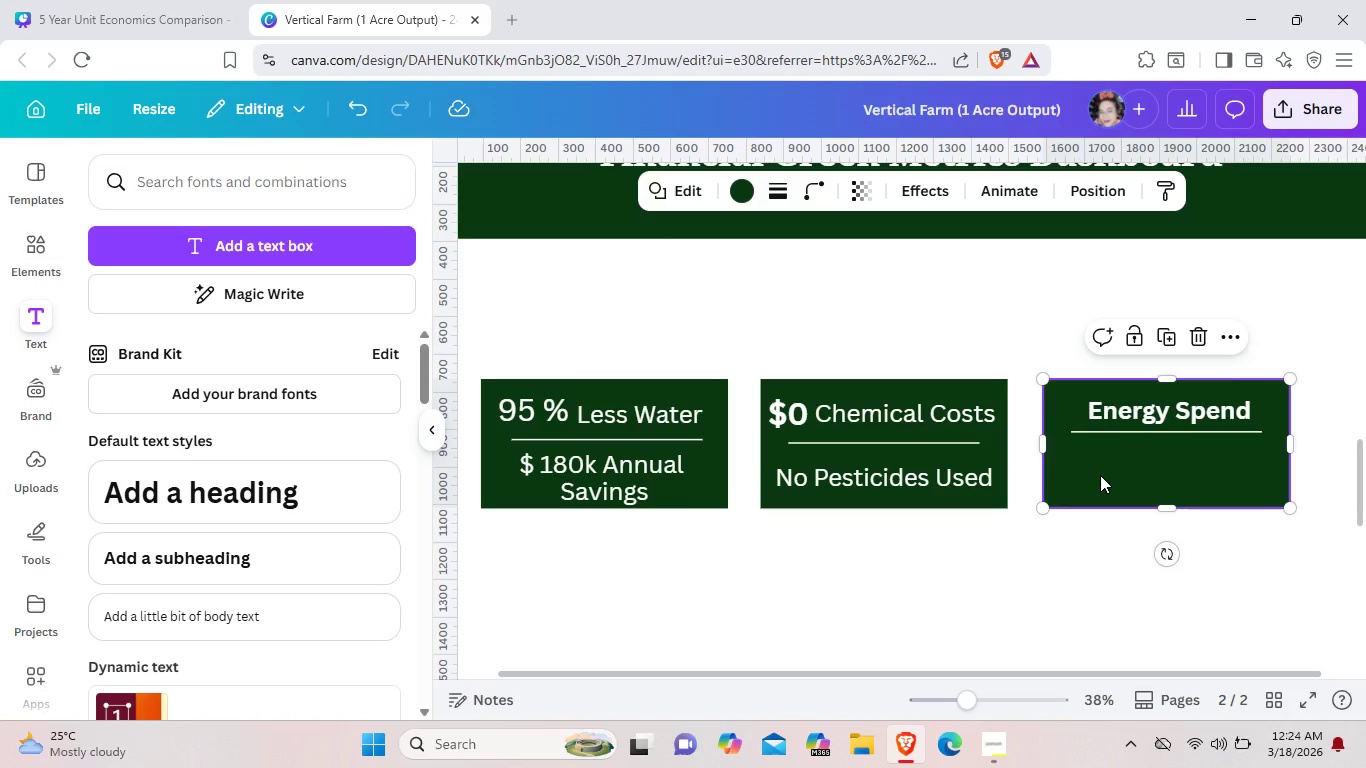 
key(Control+V)
 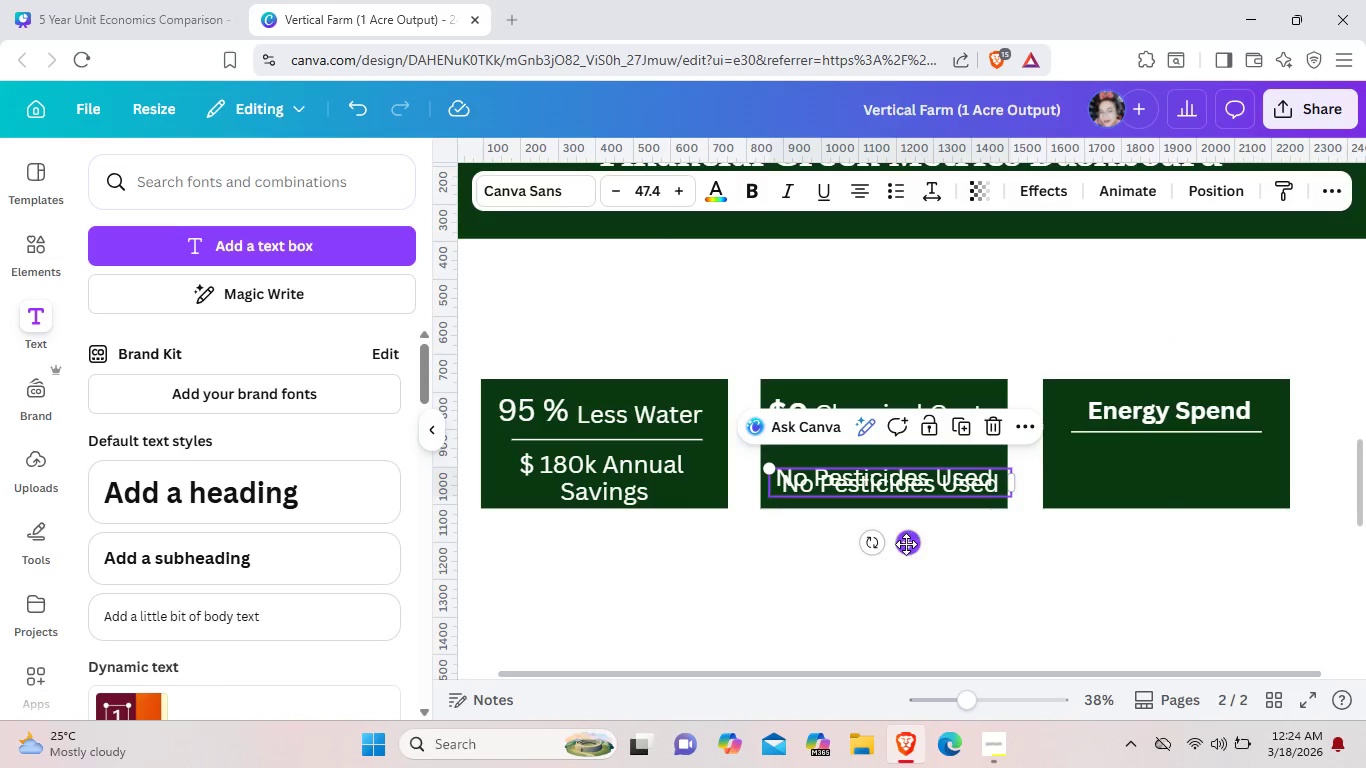 
left_click_drag(start_coordinate=[906, 544], to_coordinate=[1186, 528])
 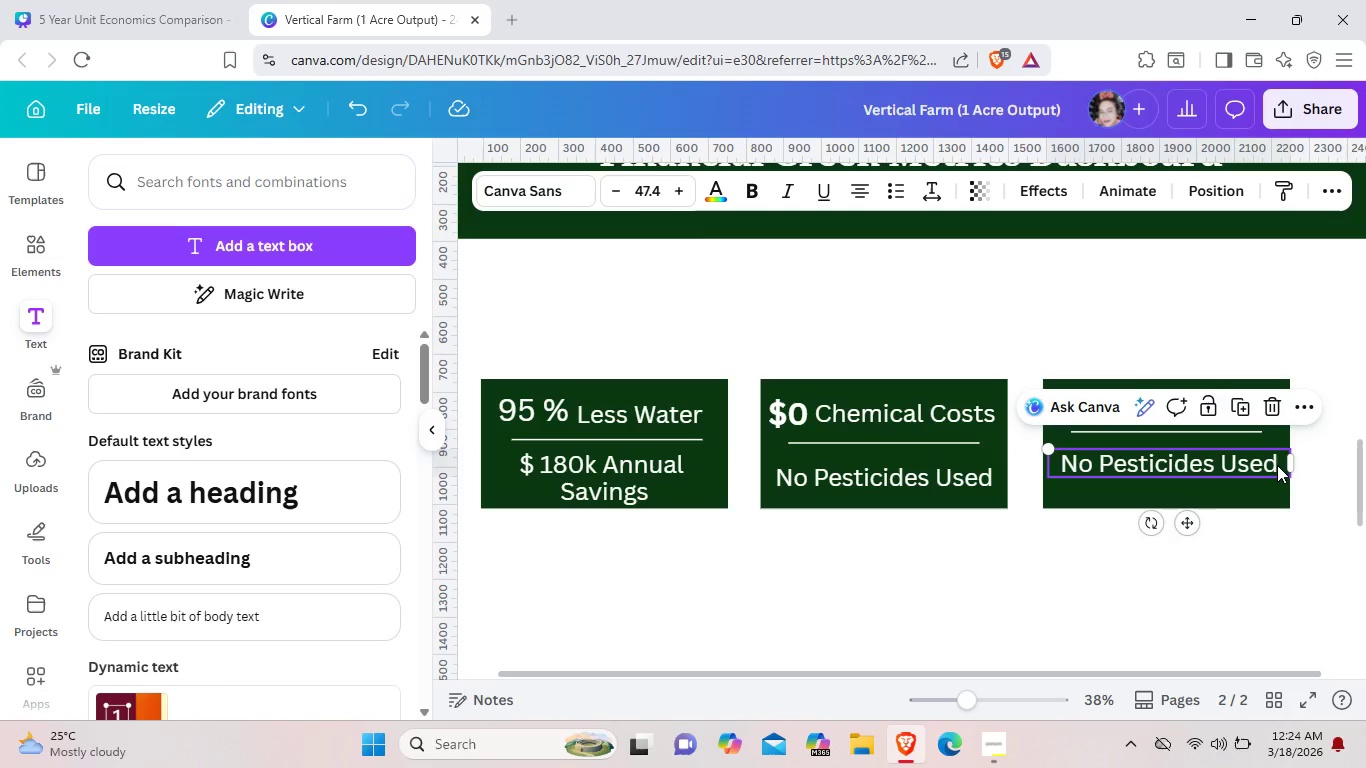 
left_click([1277, 465])
 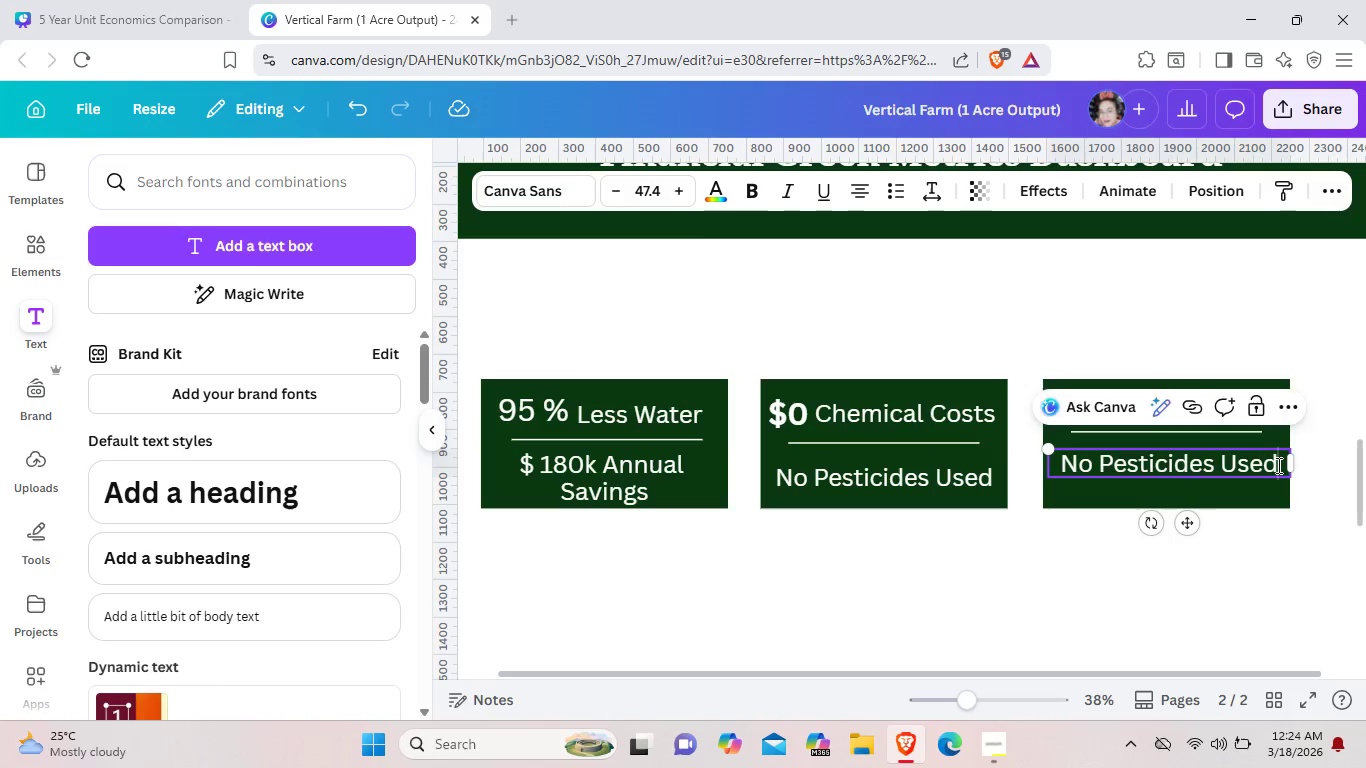 
left_click([1277, 465])
 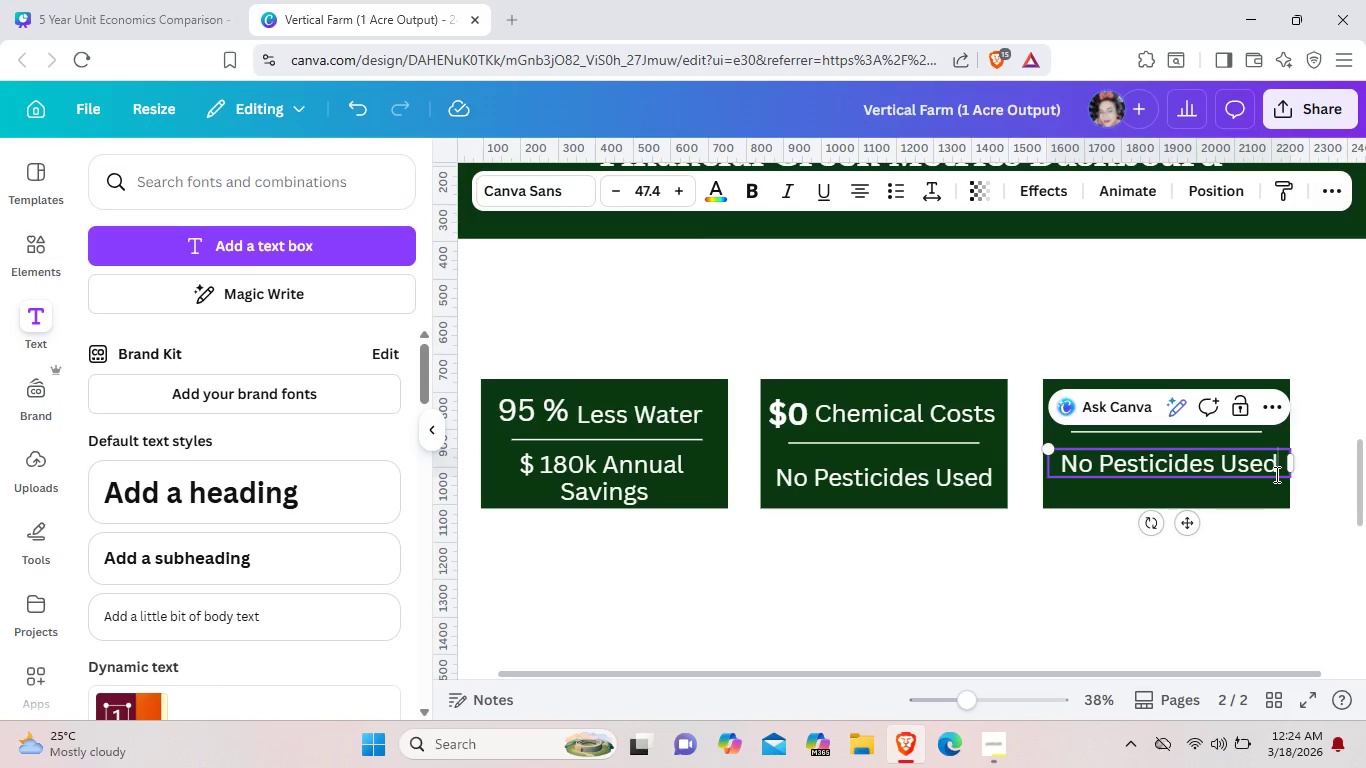 
key(Backspace)
 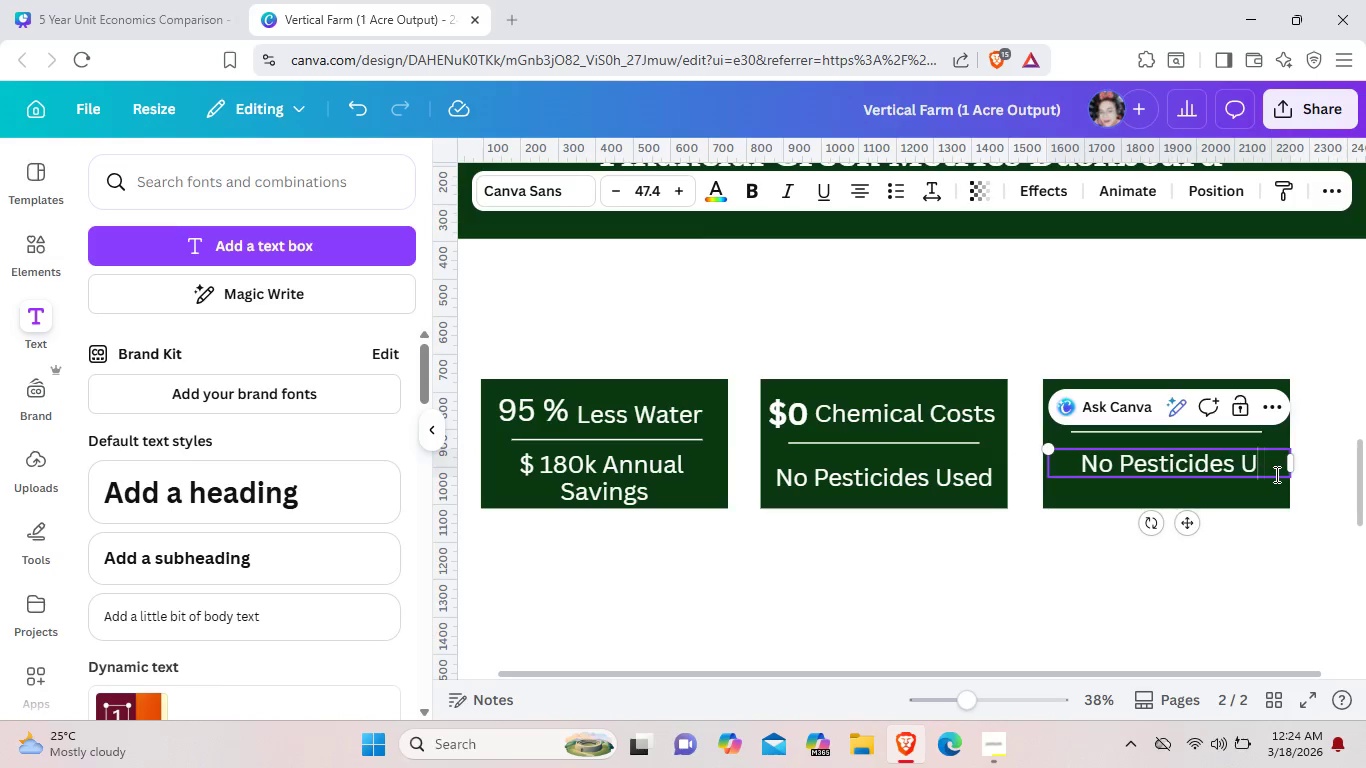 
key(Backspace)
 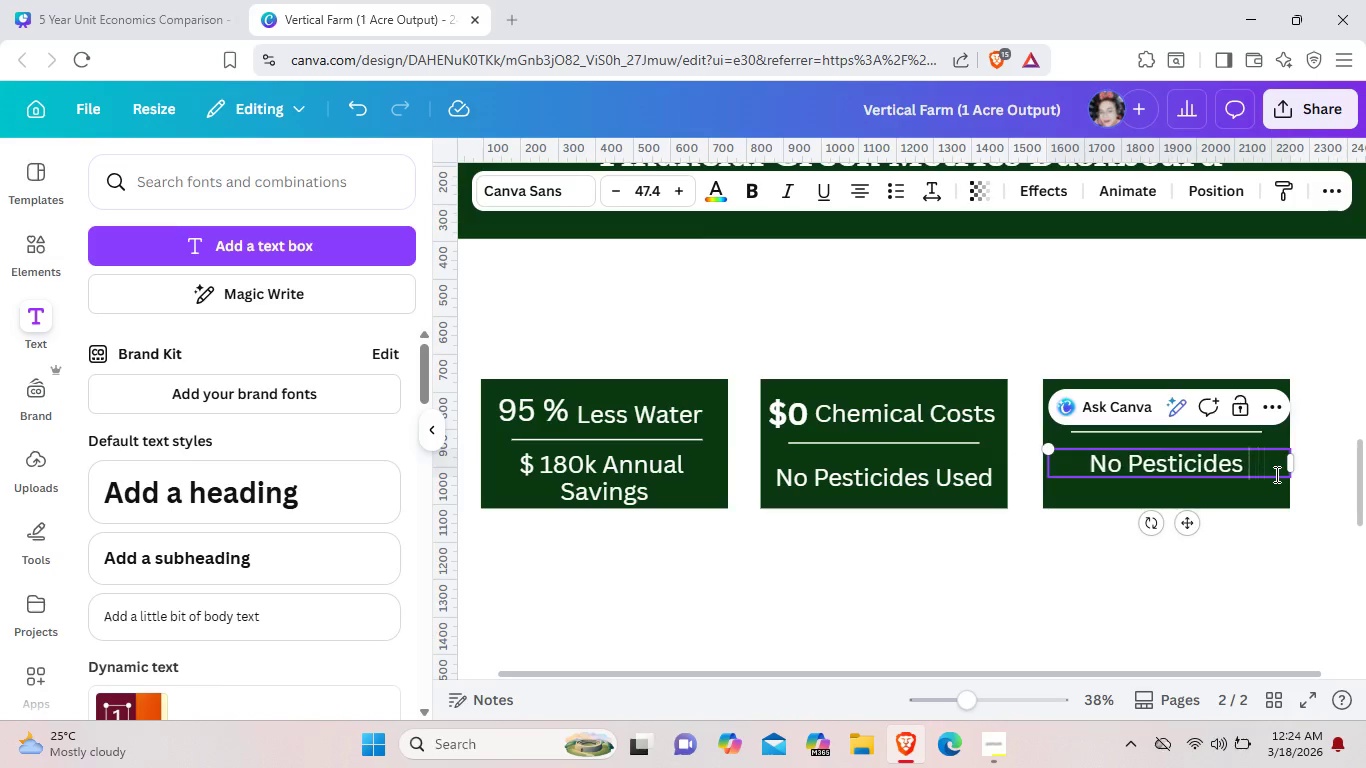 
key(Backspace)
 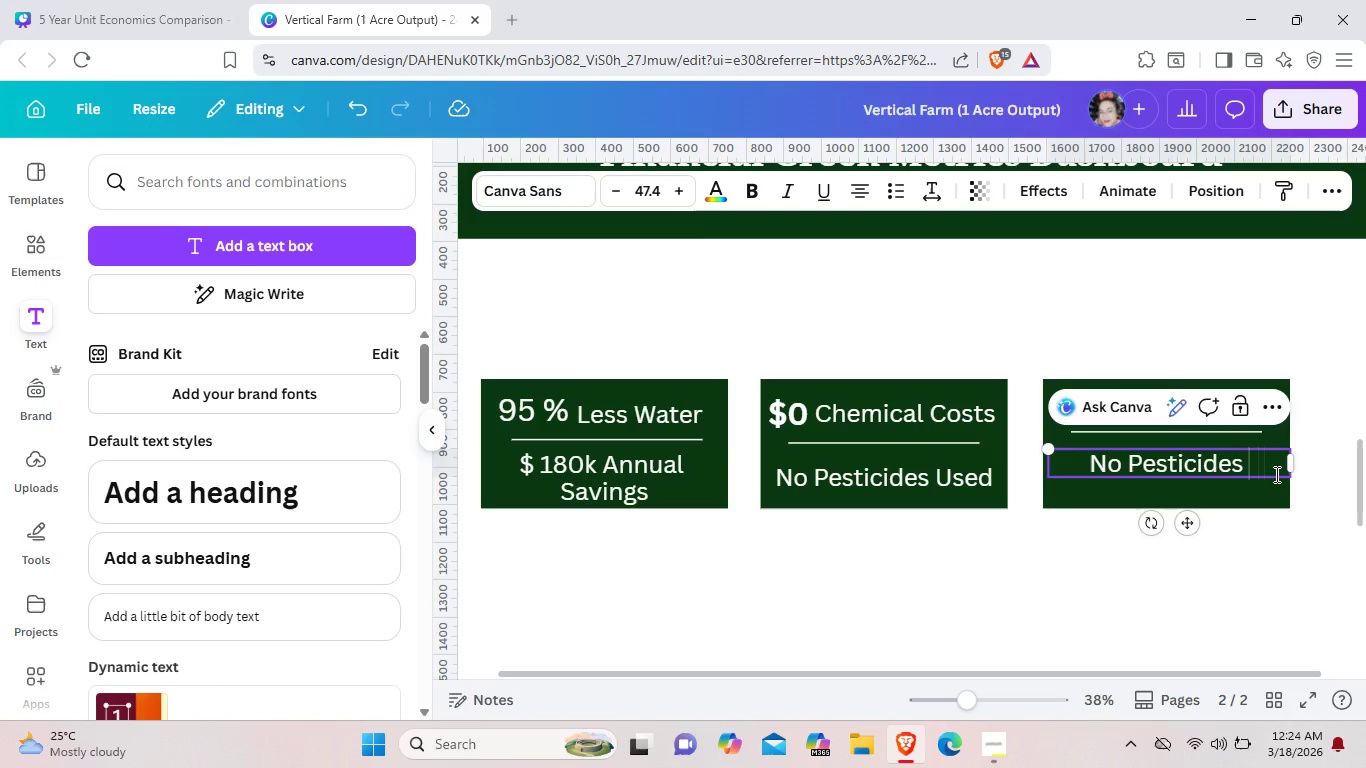 
key(Backspace)
 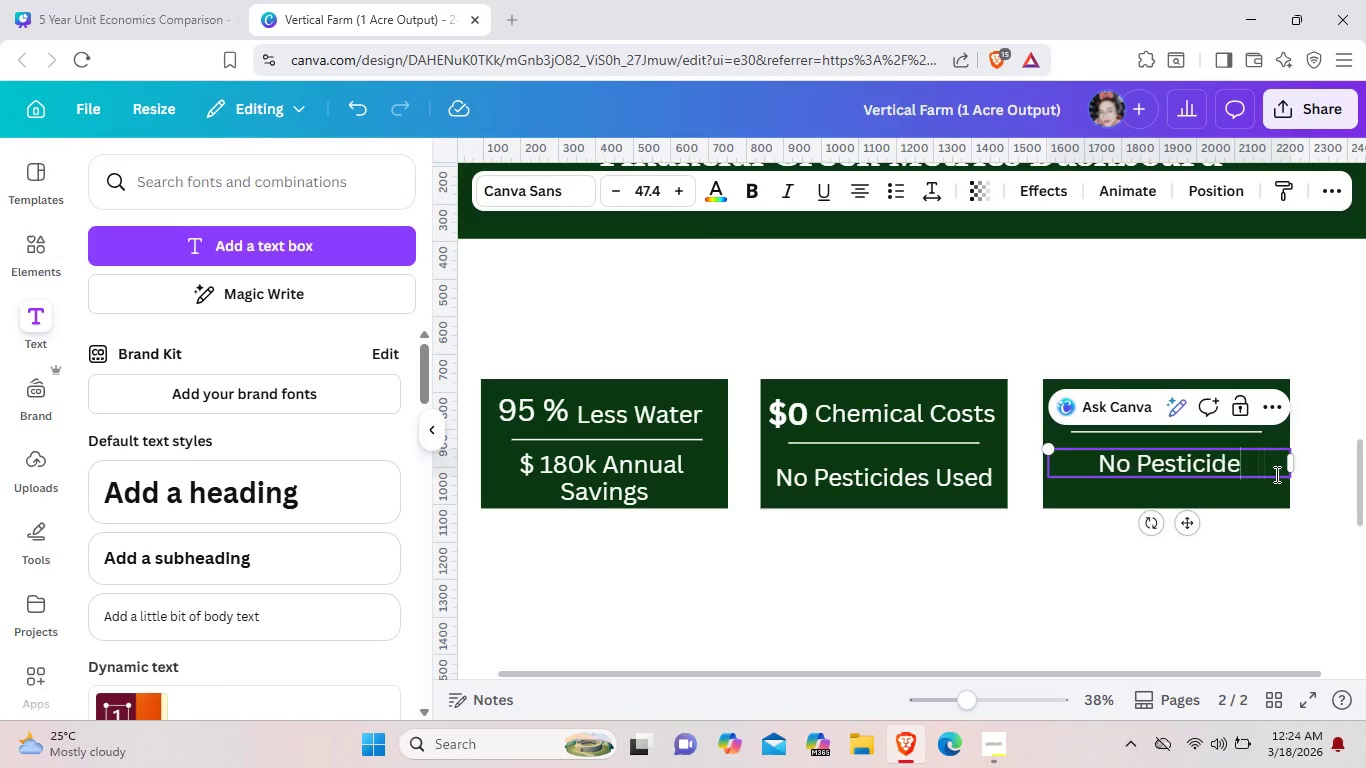 
key(Backspace)
 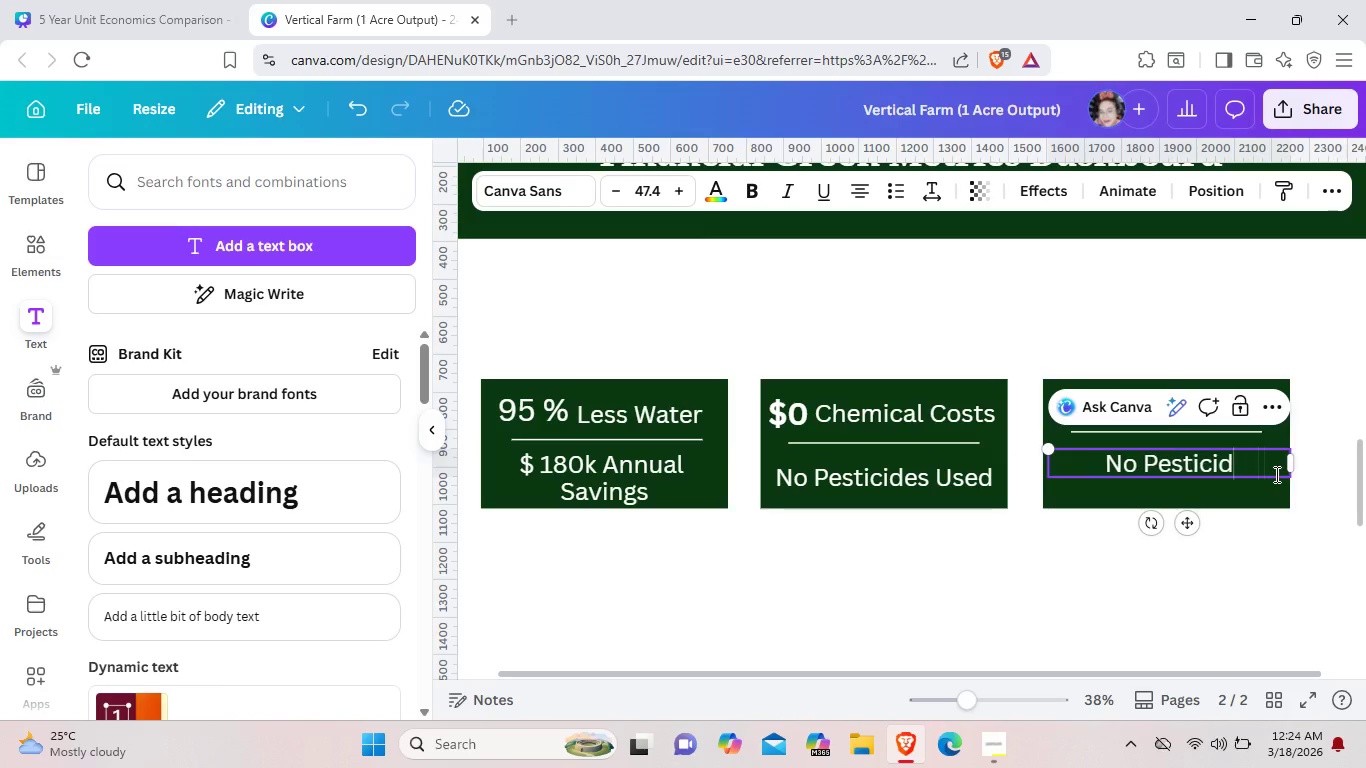 
key(Backspace)
 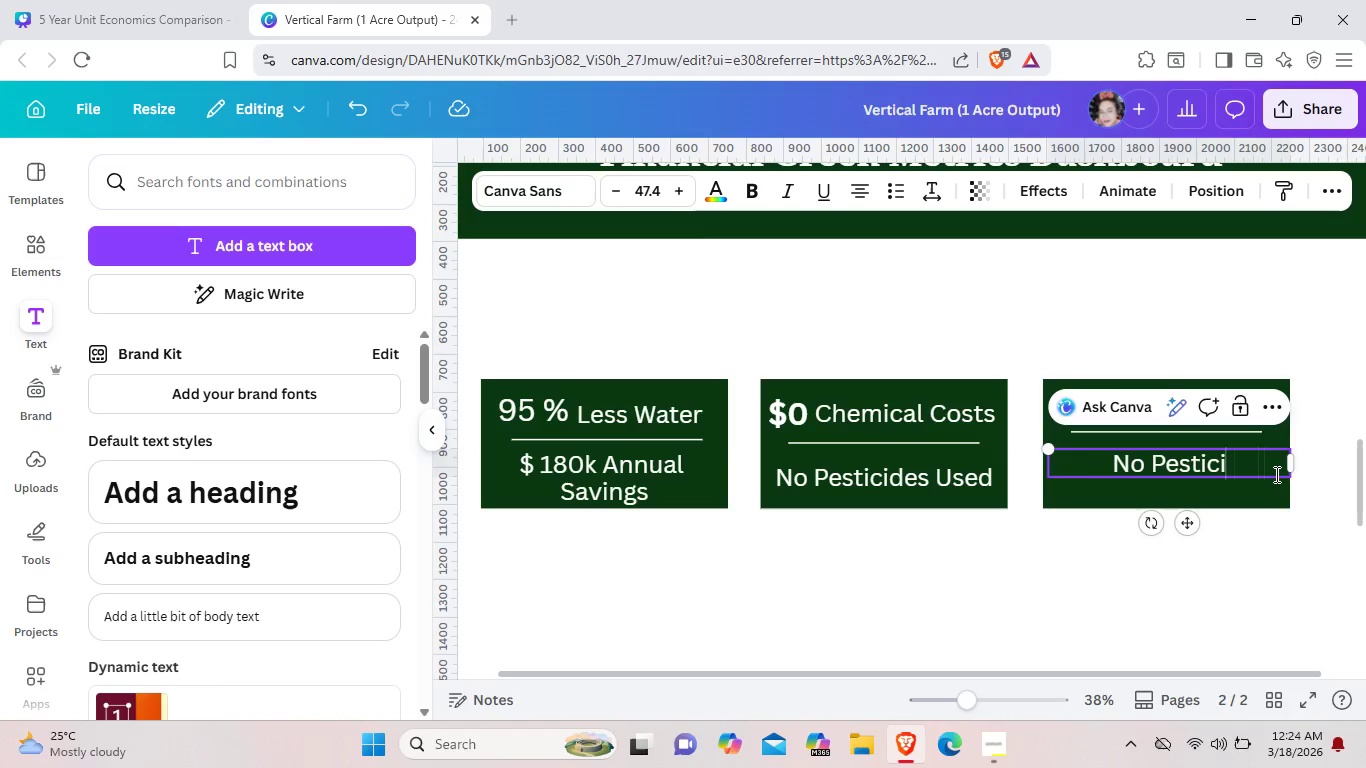 
key(Backspace)
 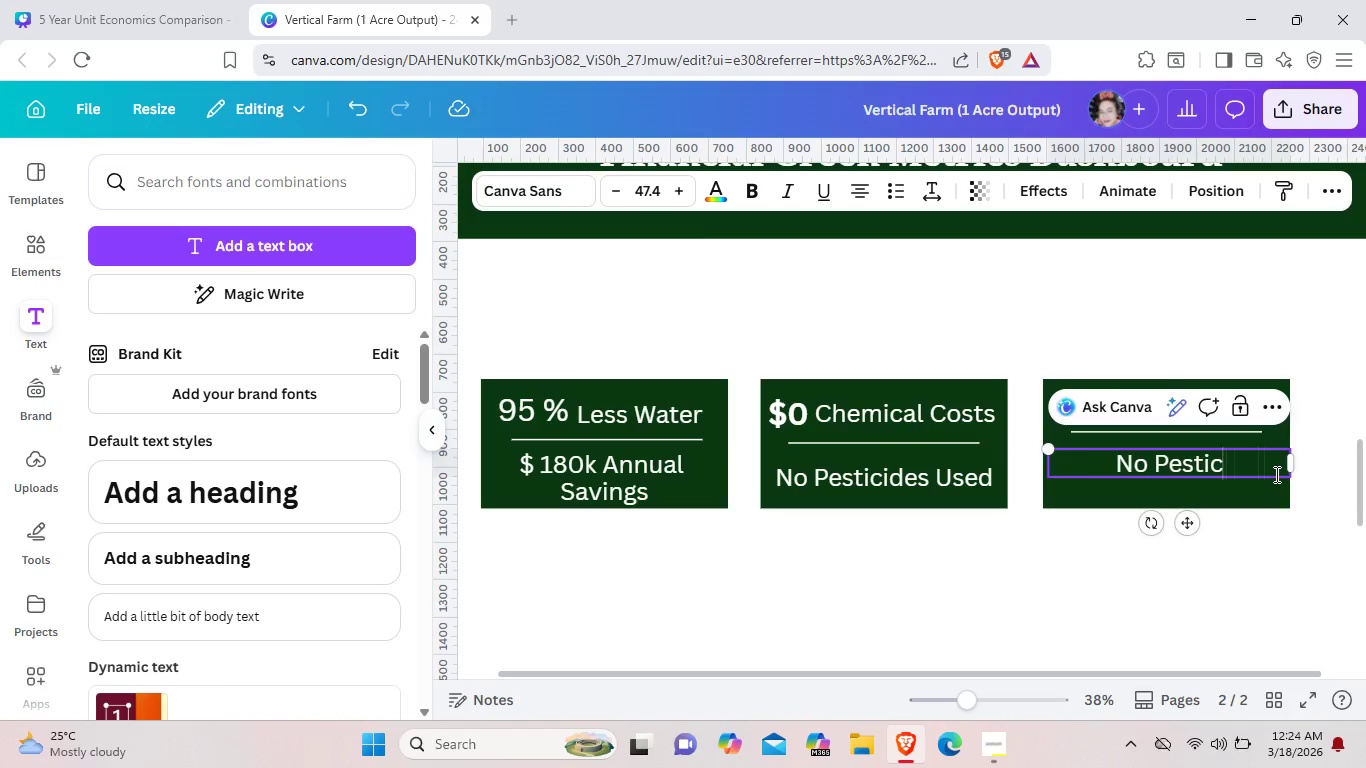 
key(Backspace)
 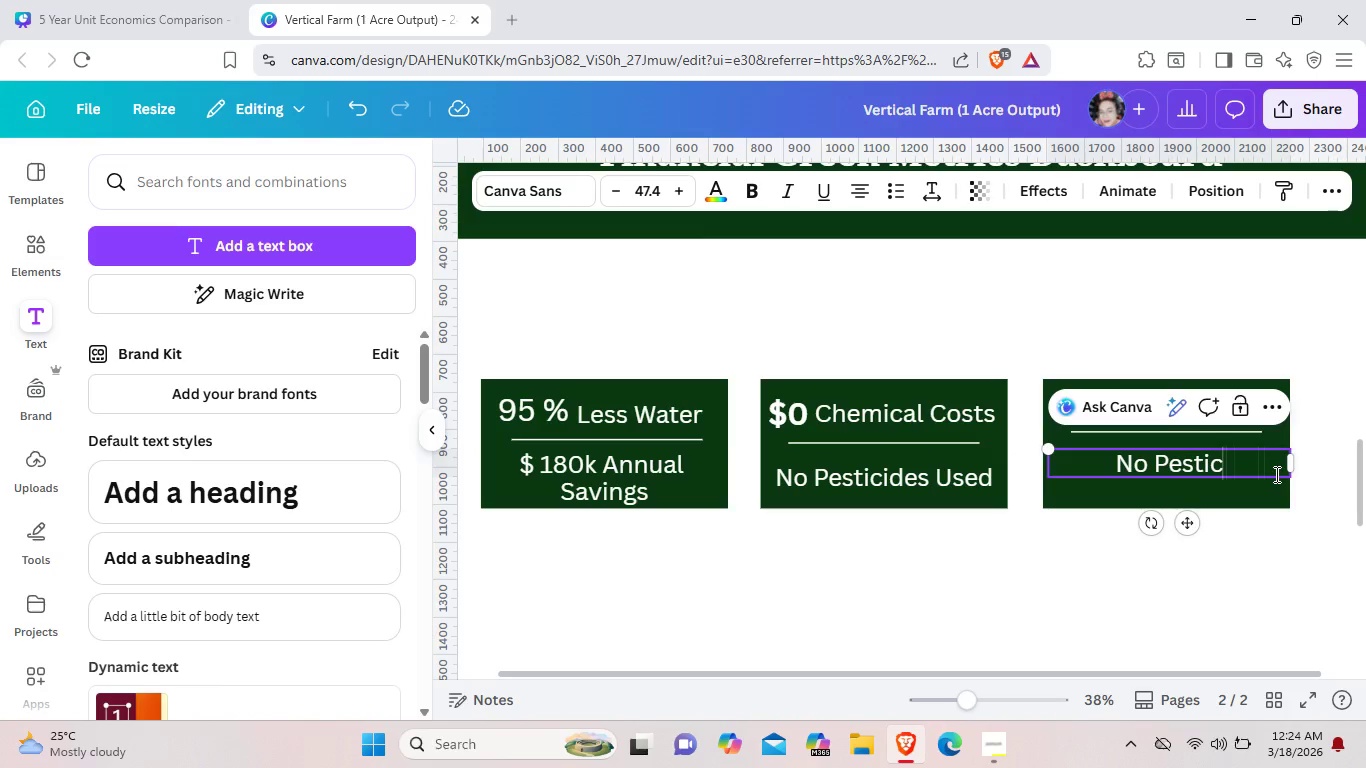 
key(Backspace)
 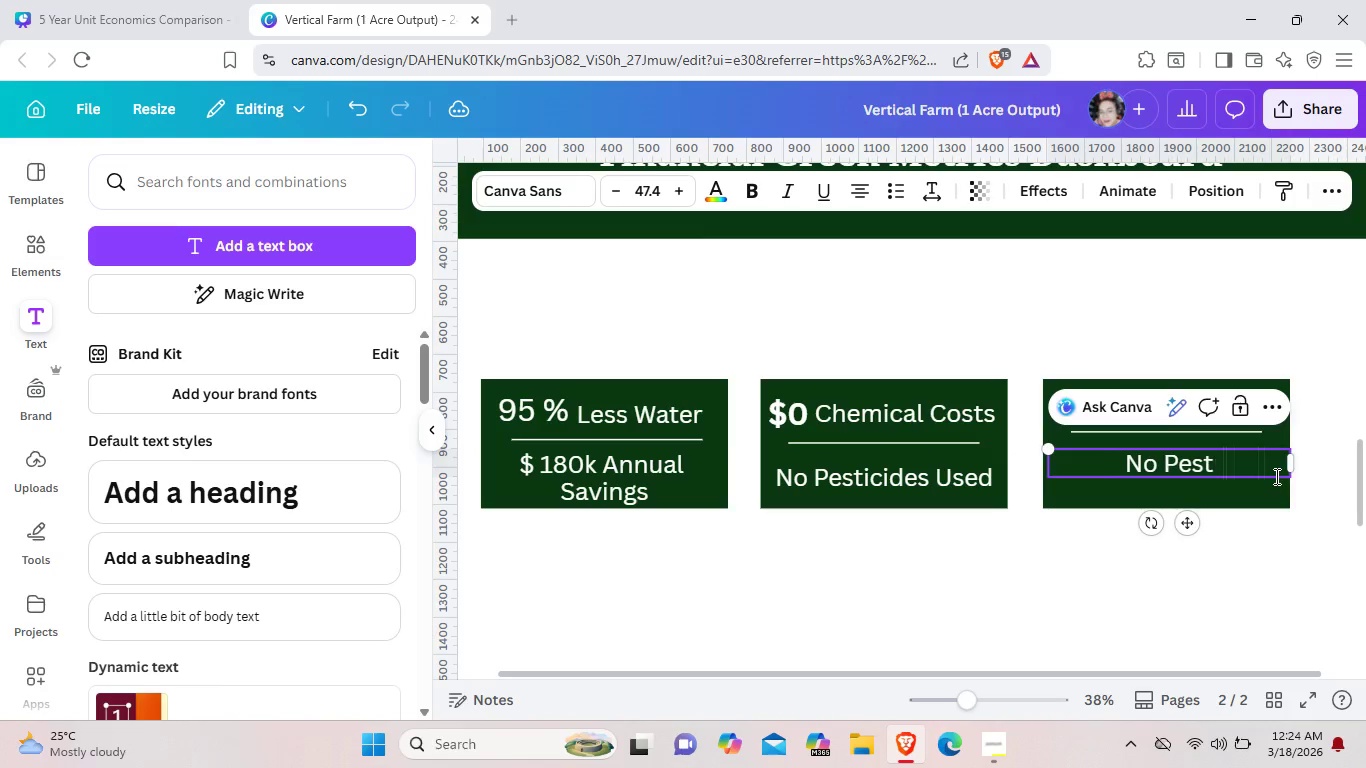 
key(Backspace)
 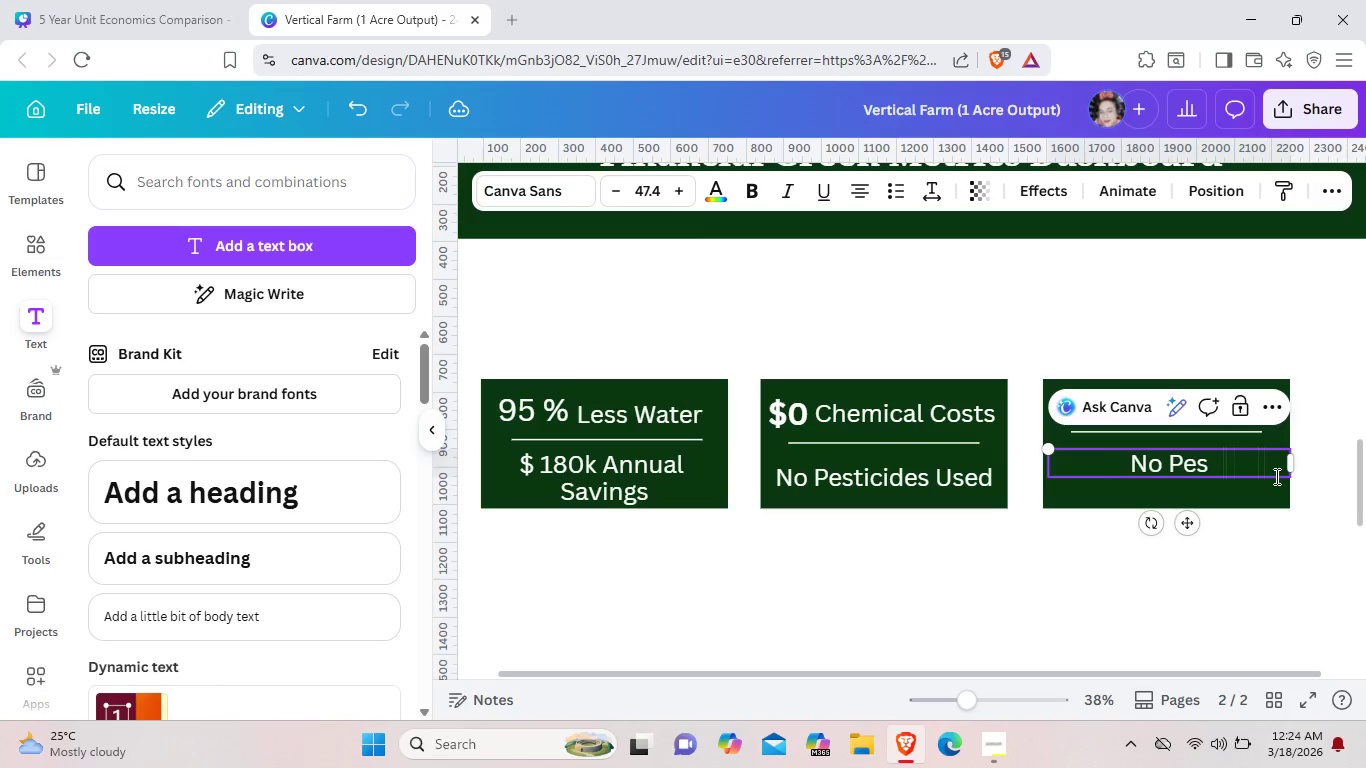 
key(Backspace)
 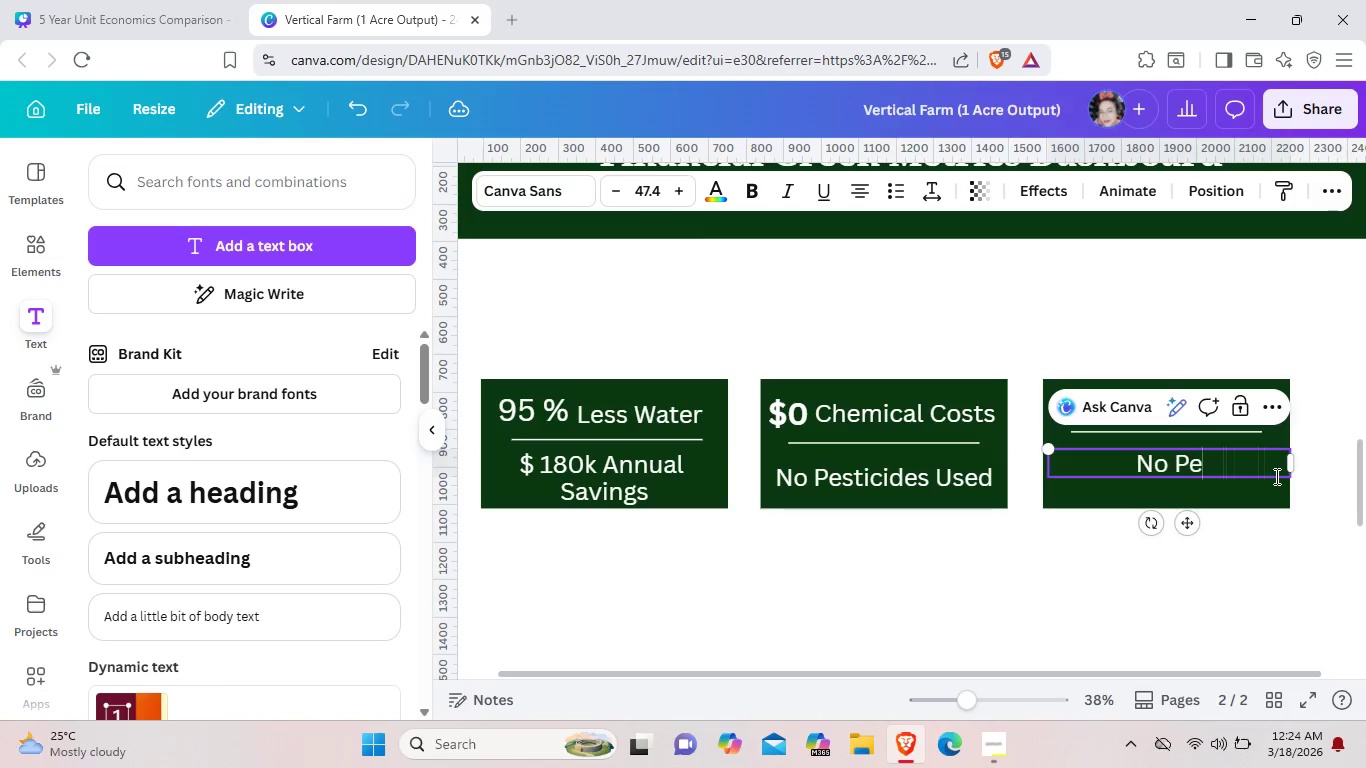 
key(Backspace)
 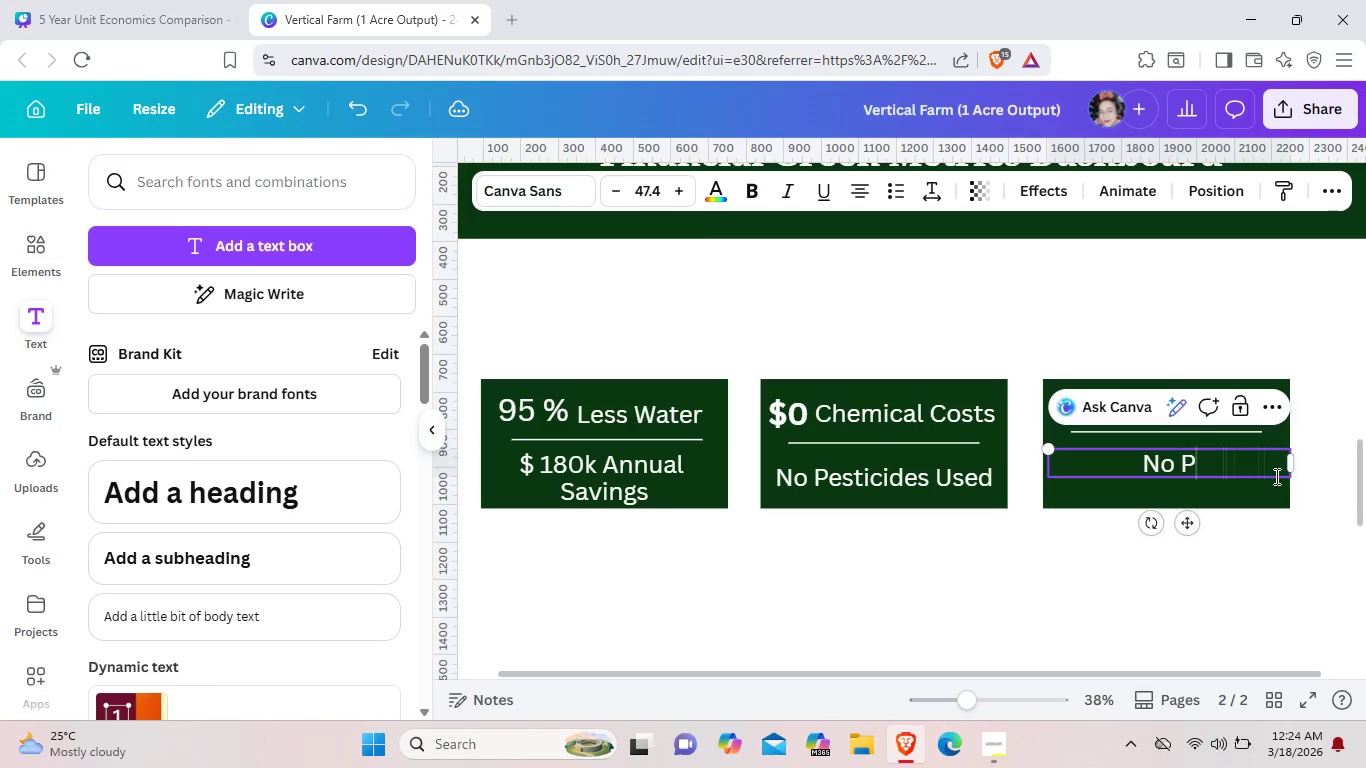 
key(Backspace)
 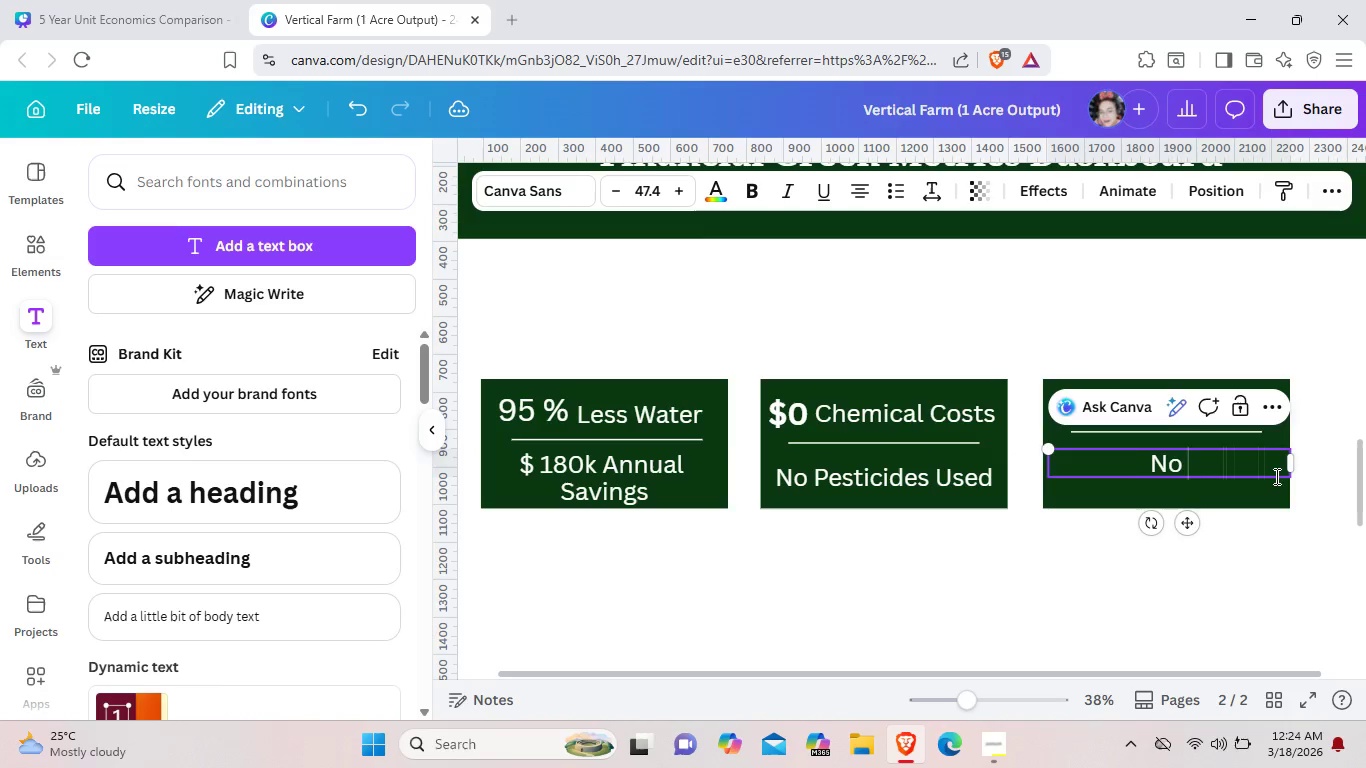 
key(Backspace)
 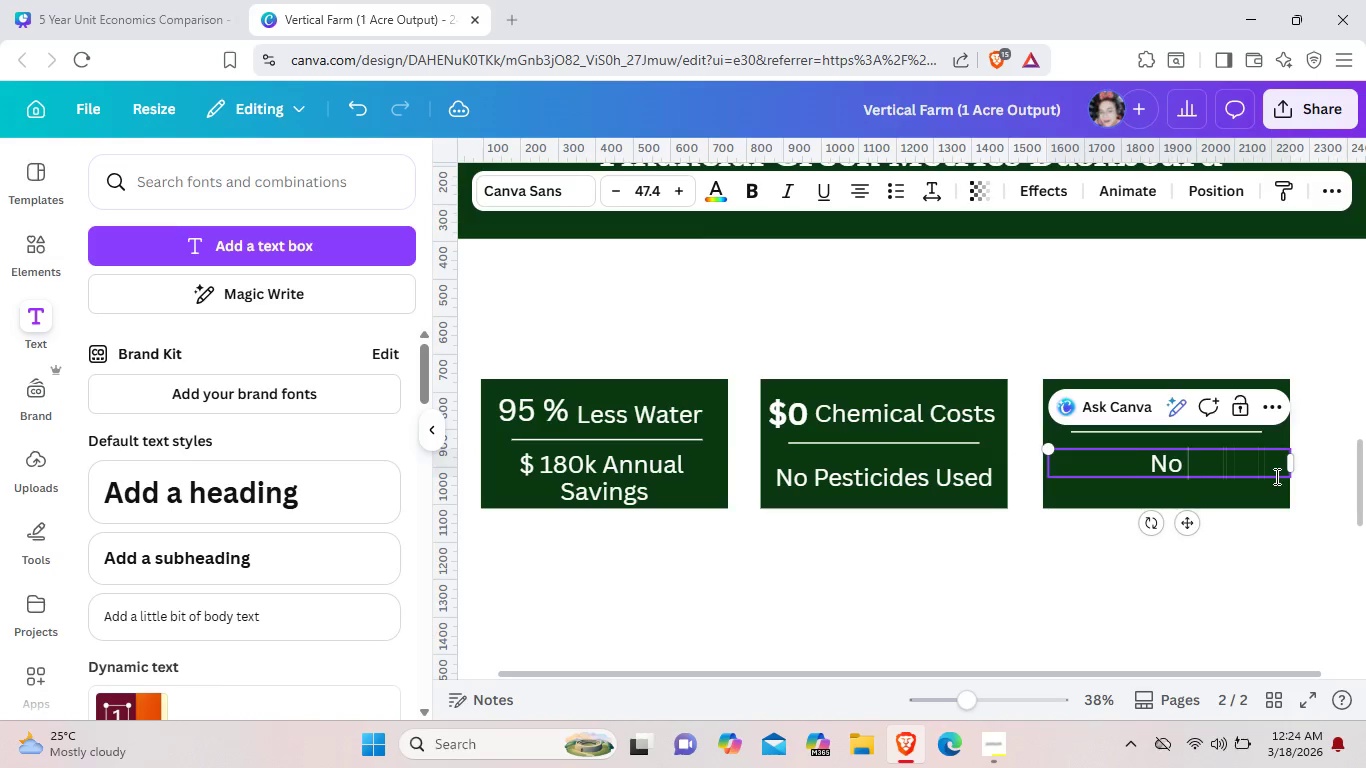 
key(Backspace)
 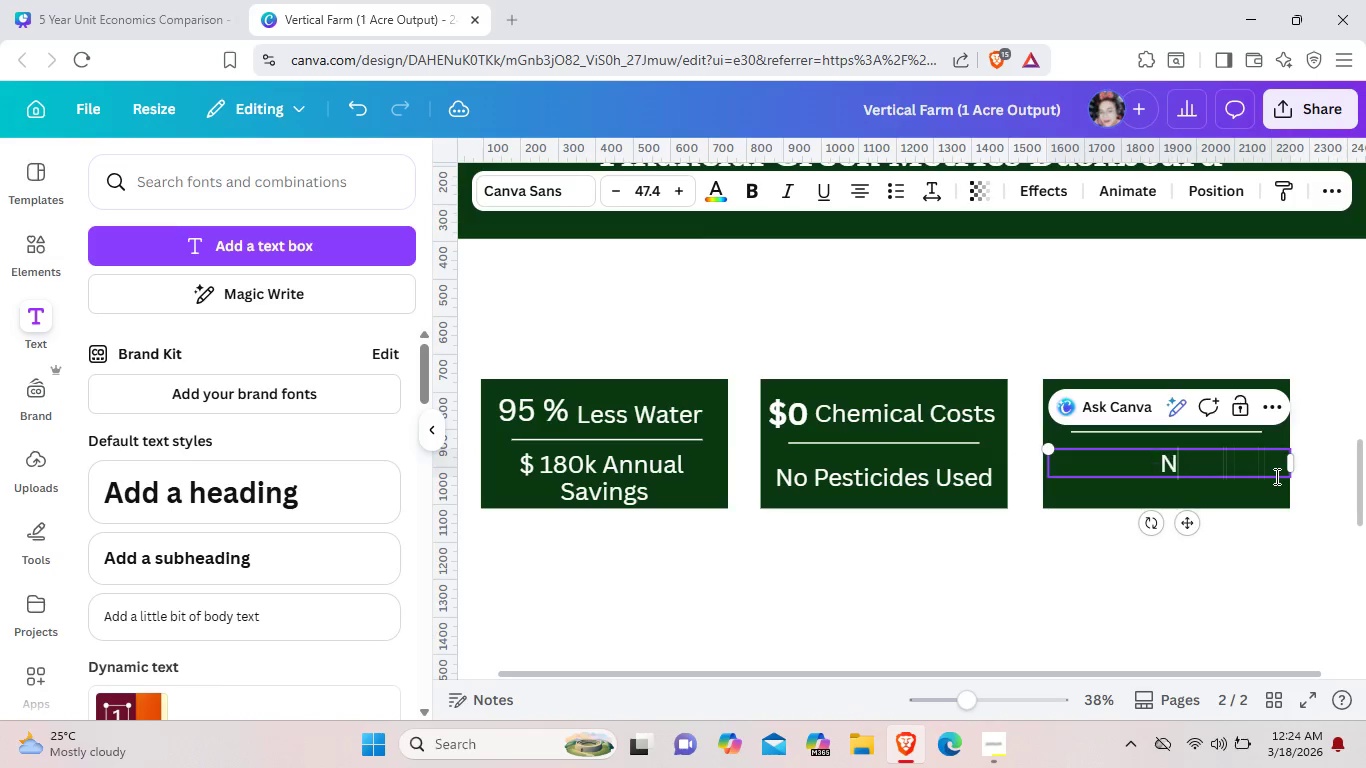 
key(Backspace)
 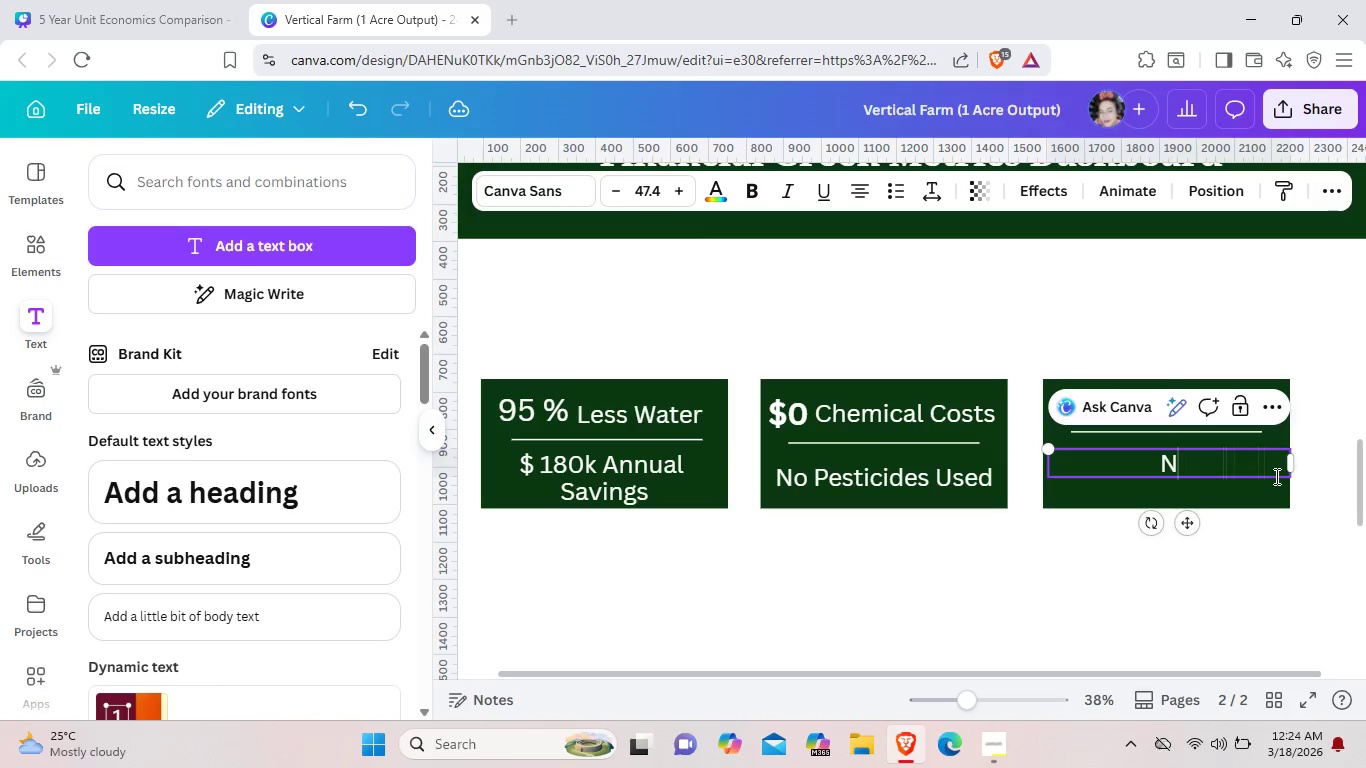 
key(Backspace)
 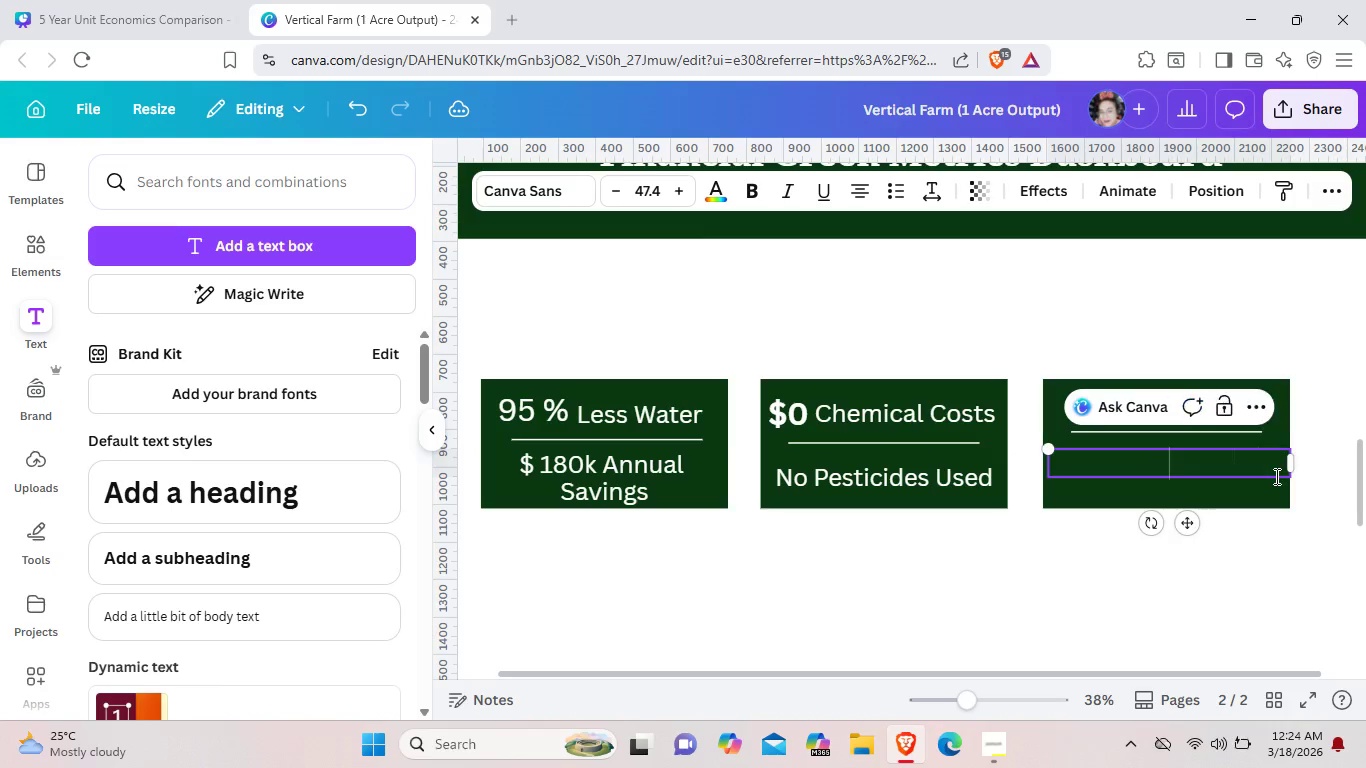 
key(Backspace)
 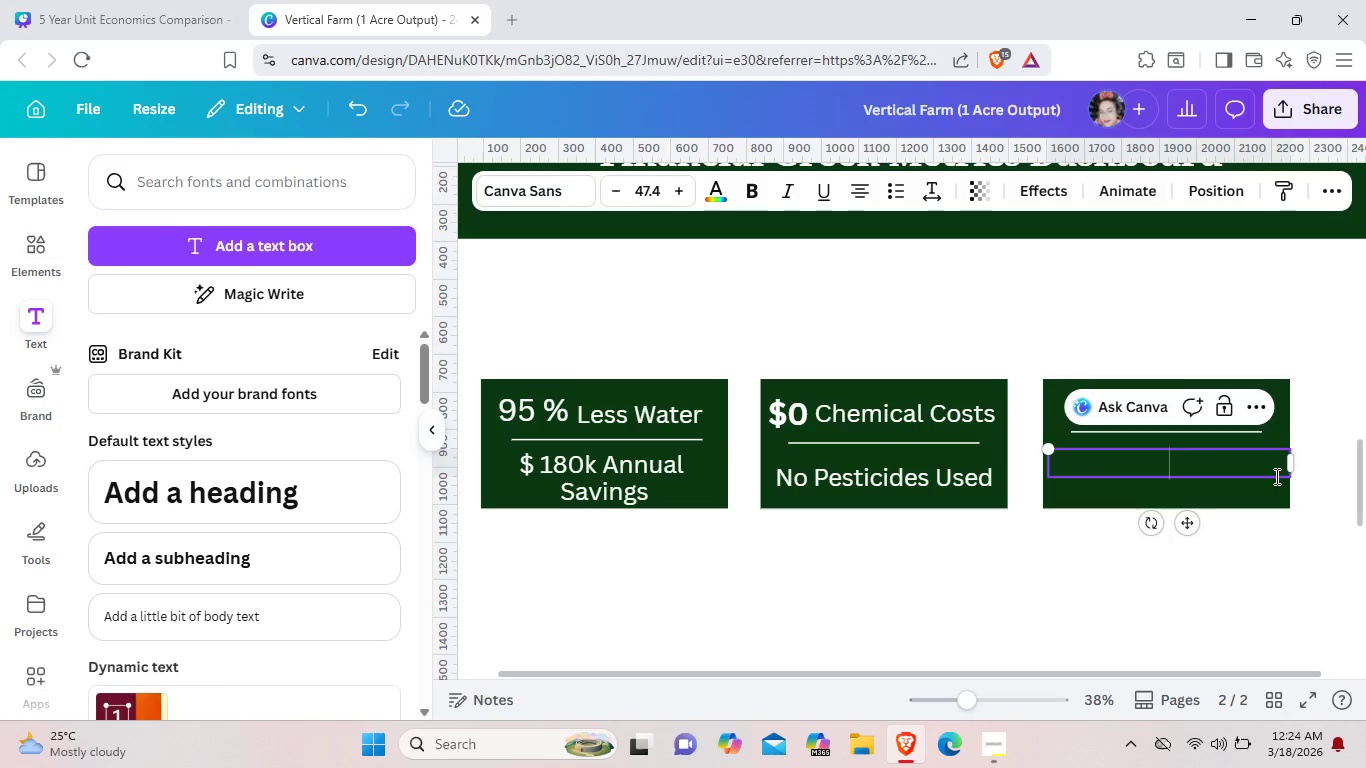 
type($ Cosy)
key(Backspace)
type(t .)
 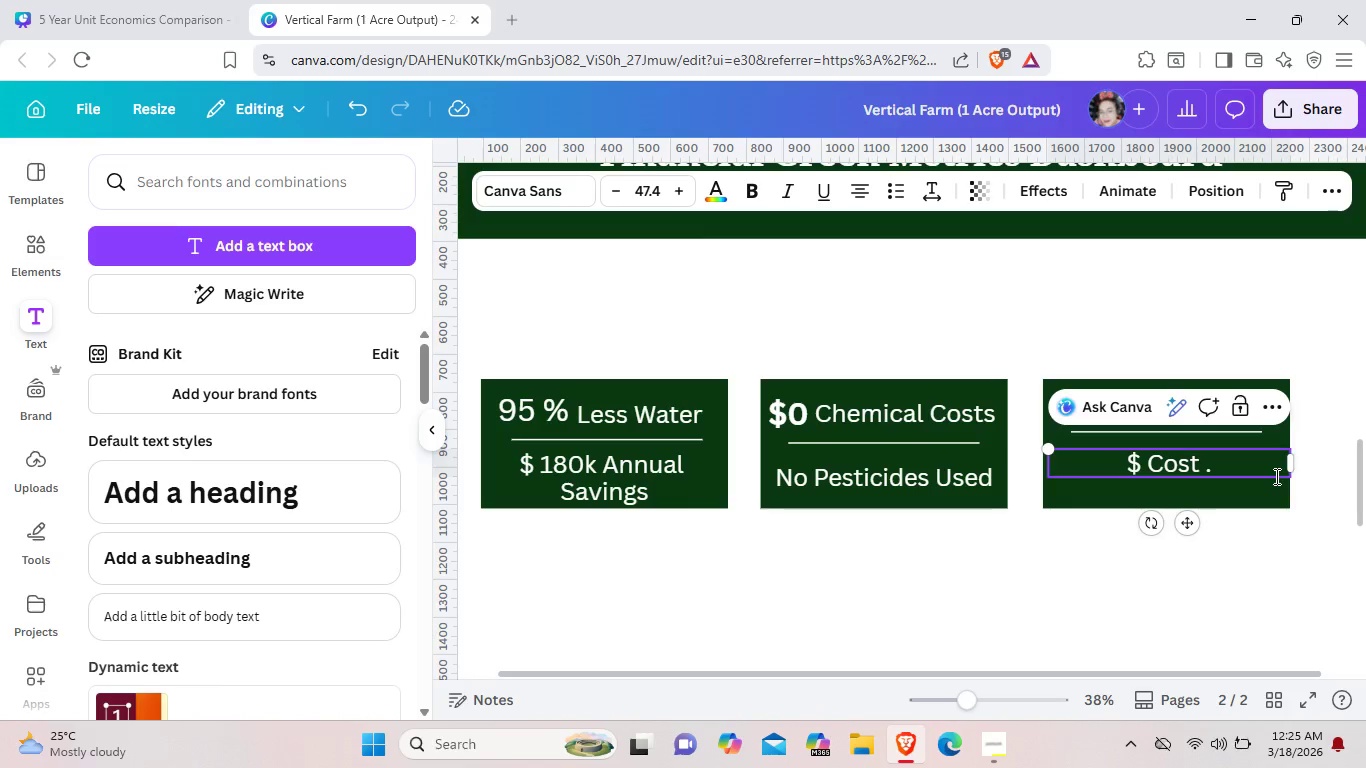 
wait(6.47)
 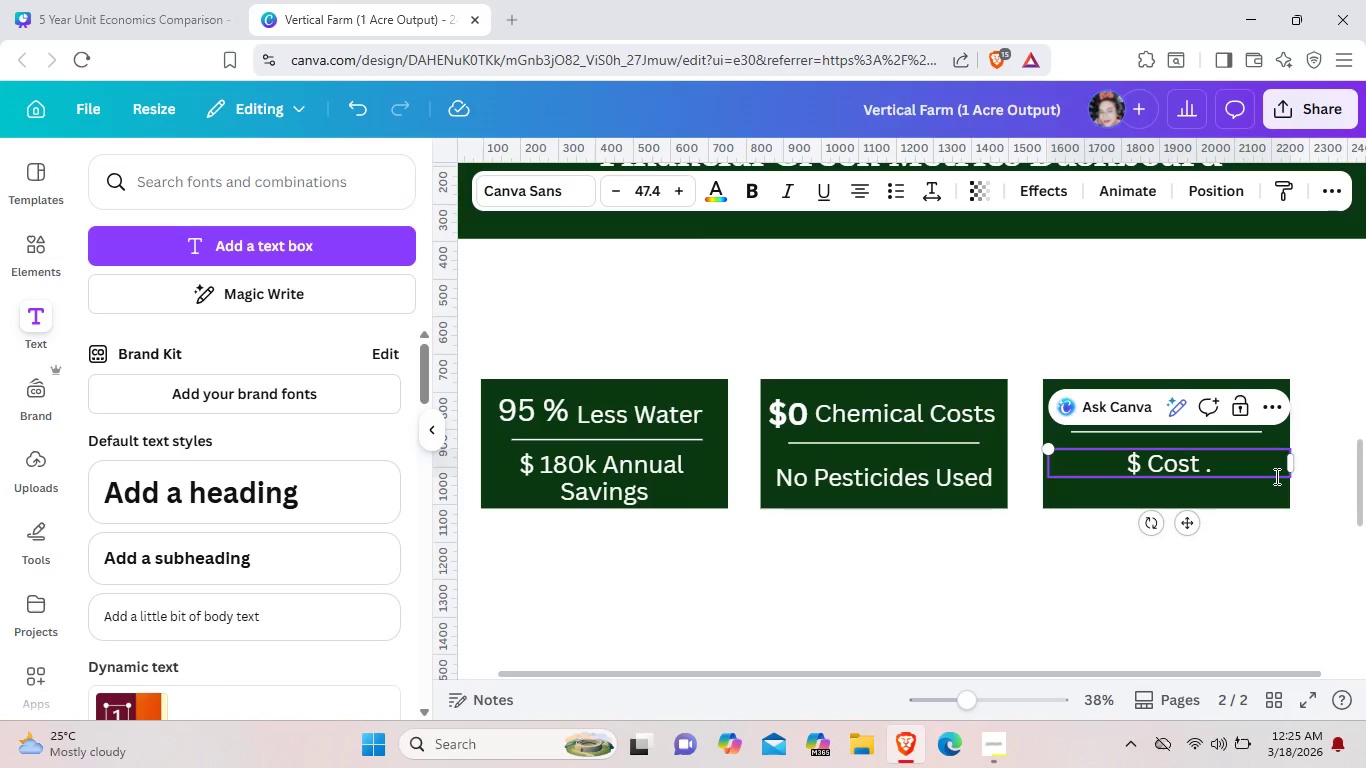 
left_click_drag(start_coordinate=[1144, 471], to_coordinate=[1129, 472])
 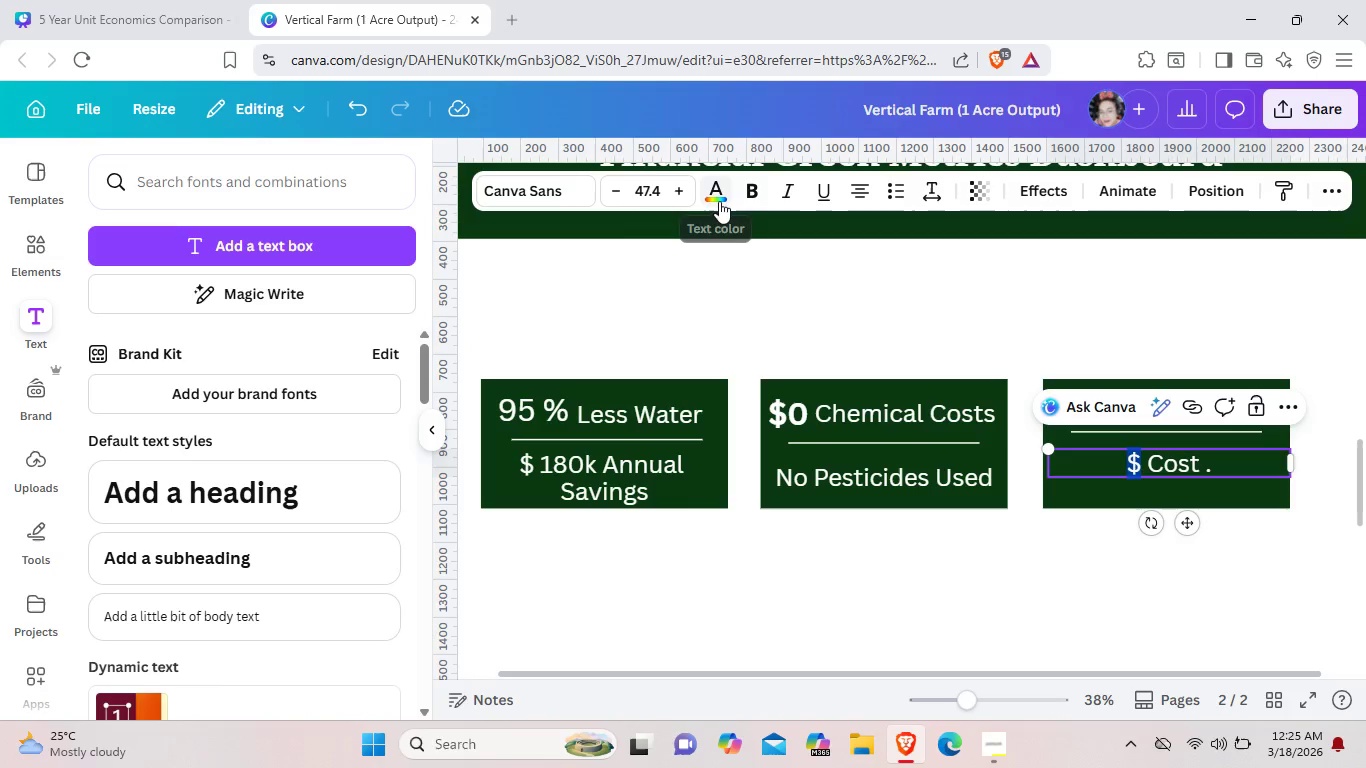 
left_click([719, 201])
 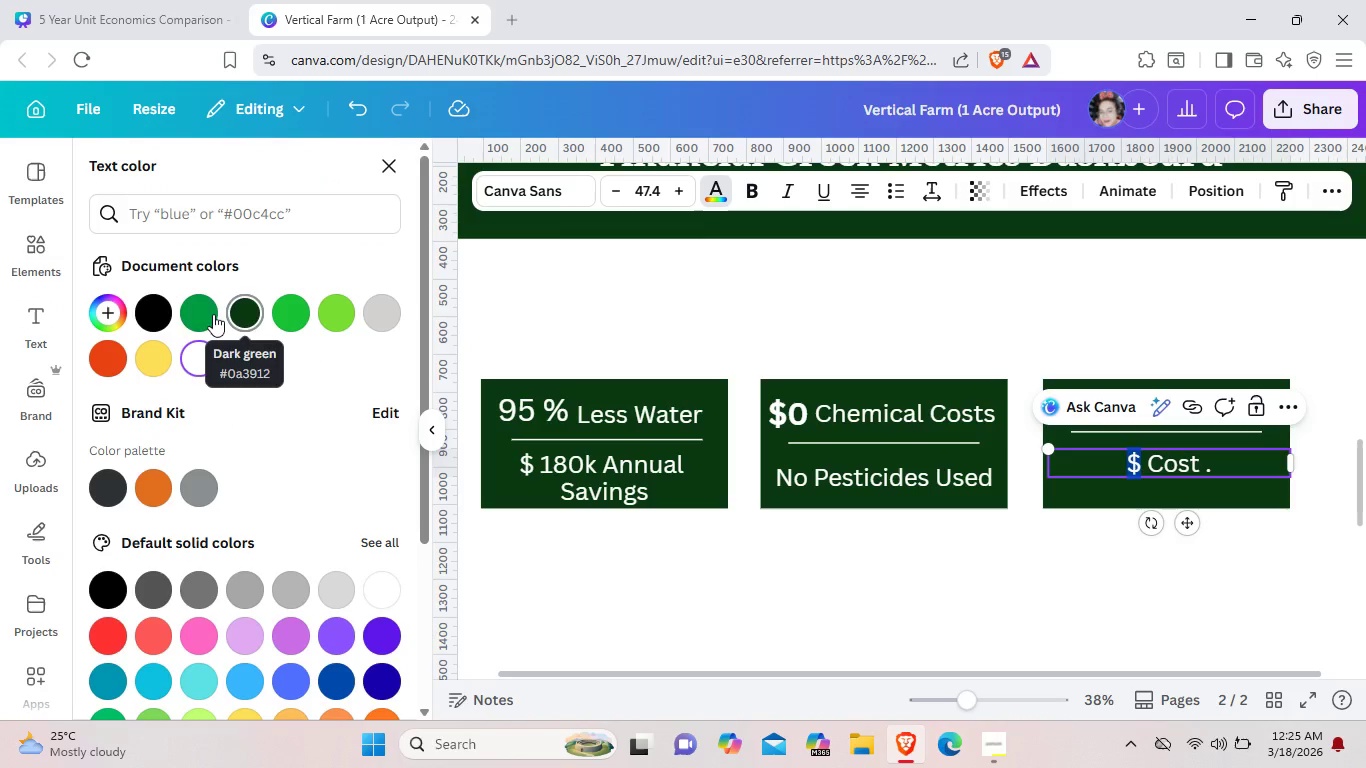 
left_click([208, 313])
 